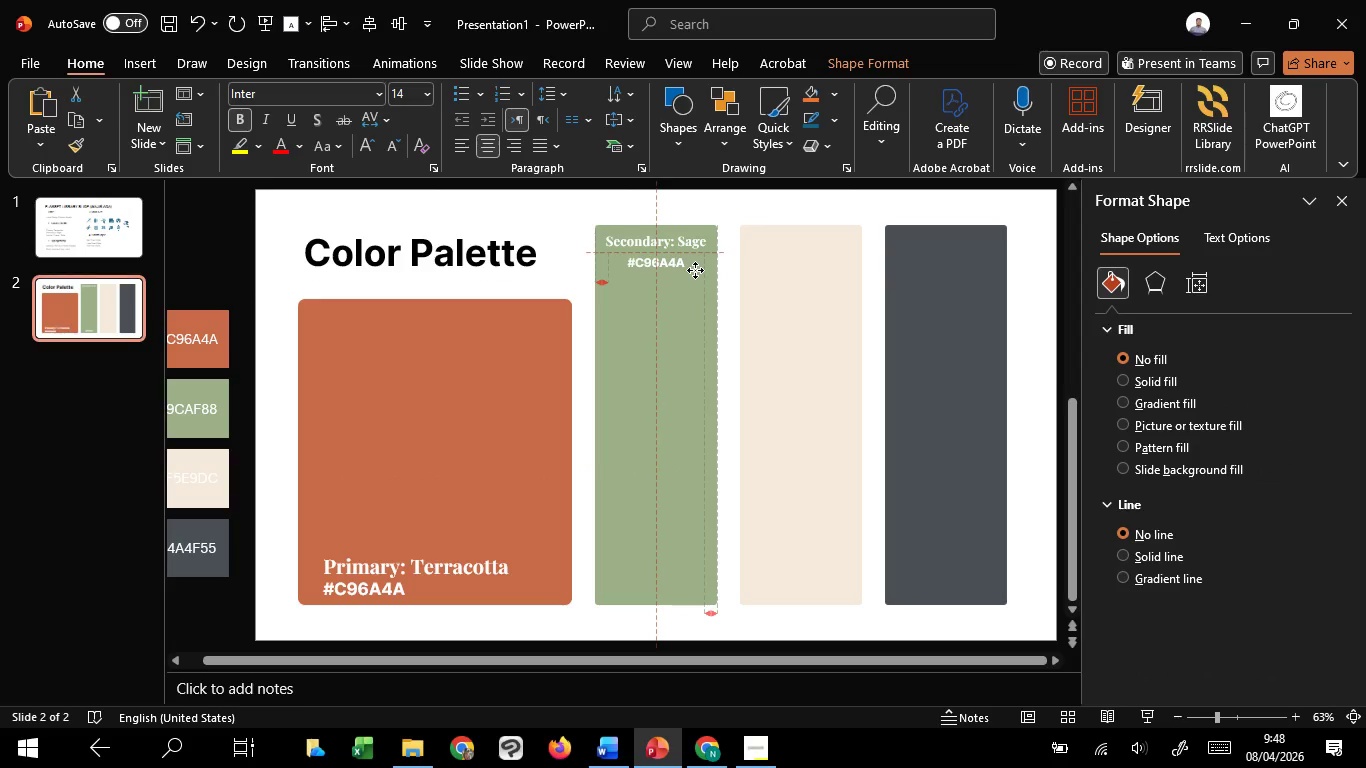 
hold_key(key=ShiftLeft, duration=1.5)
 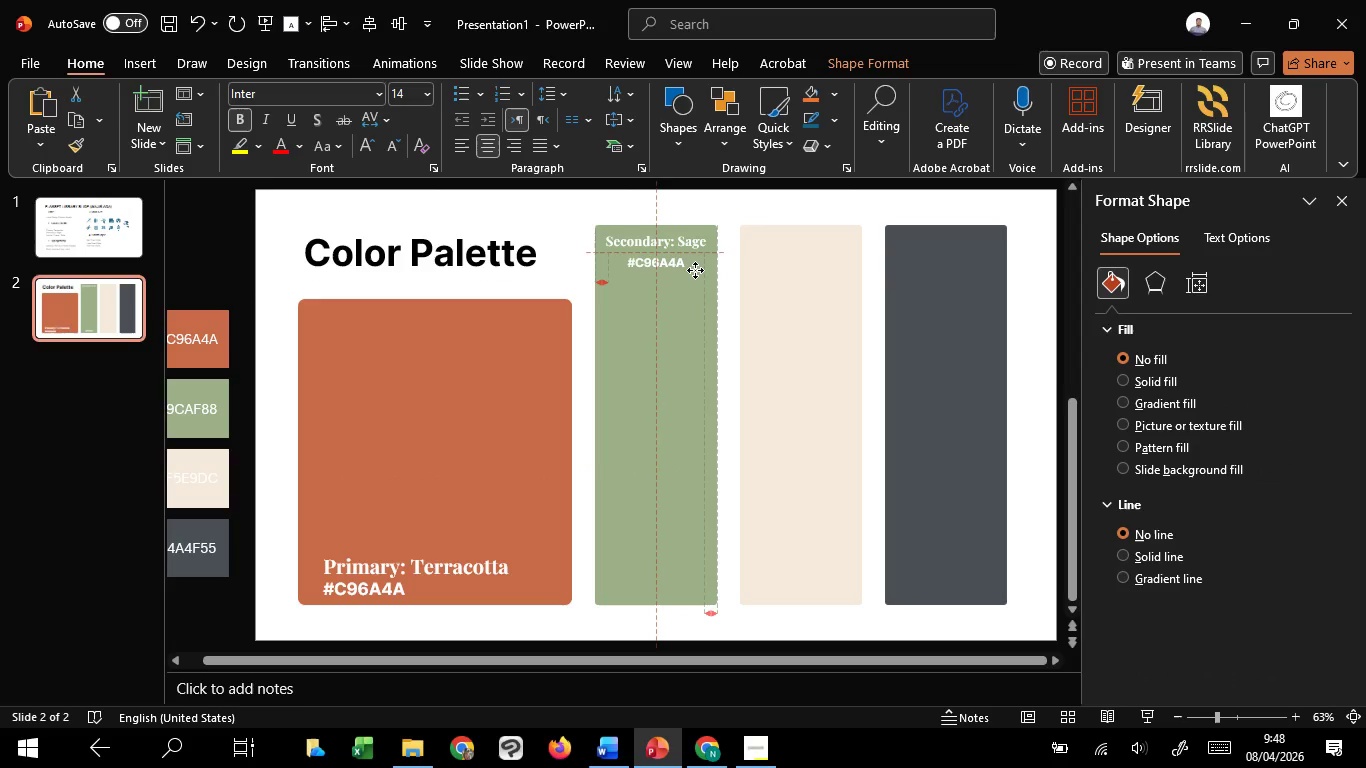 
hold_key(key=ShiftLeft, duration=1.52)
 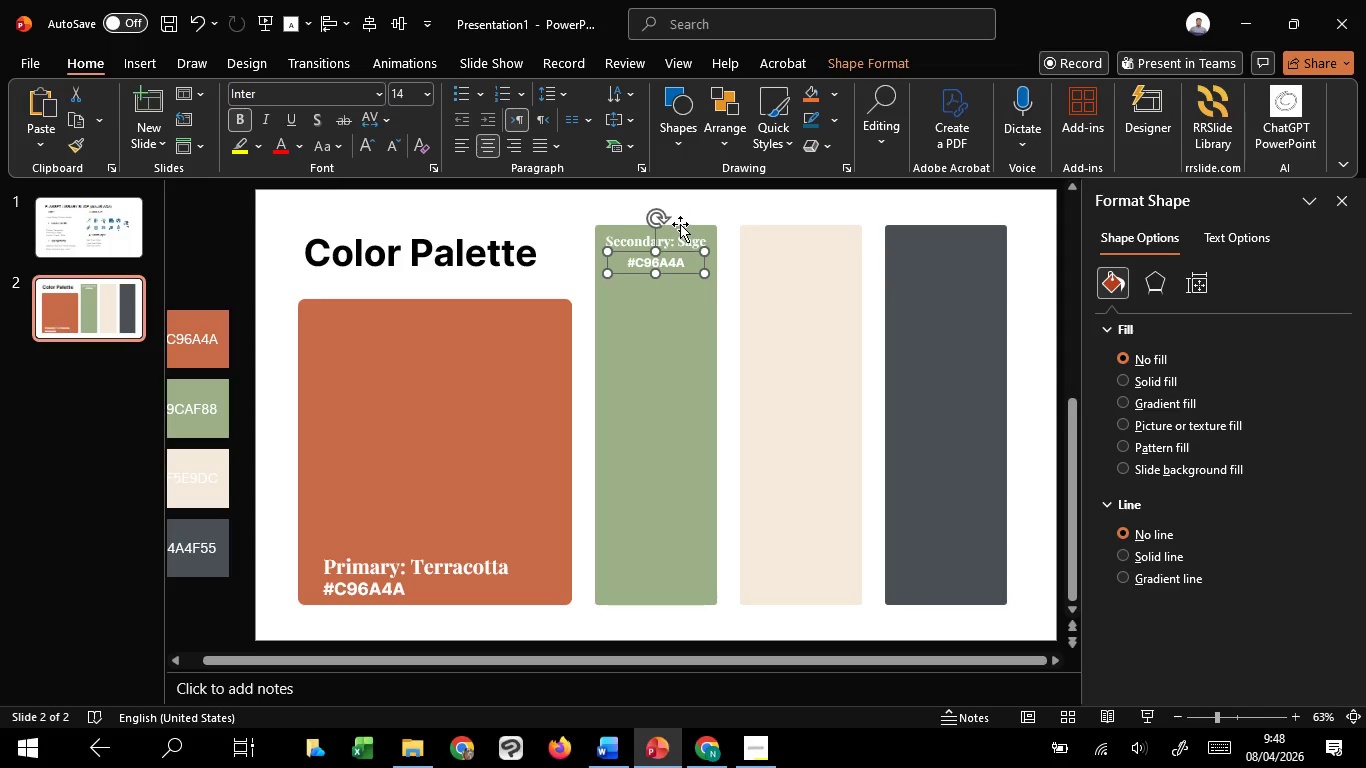 
hold_key(key=ShiftLeft, duration=1.5)
left_click([680, 241])
 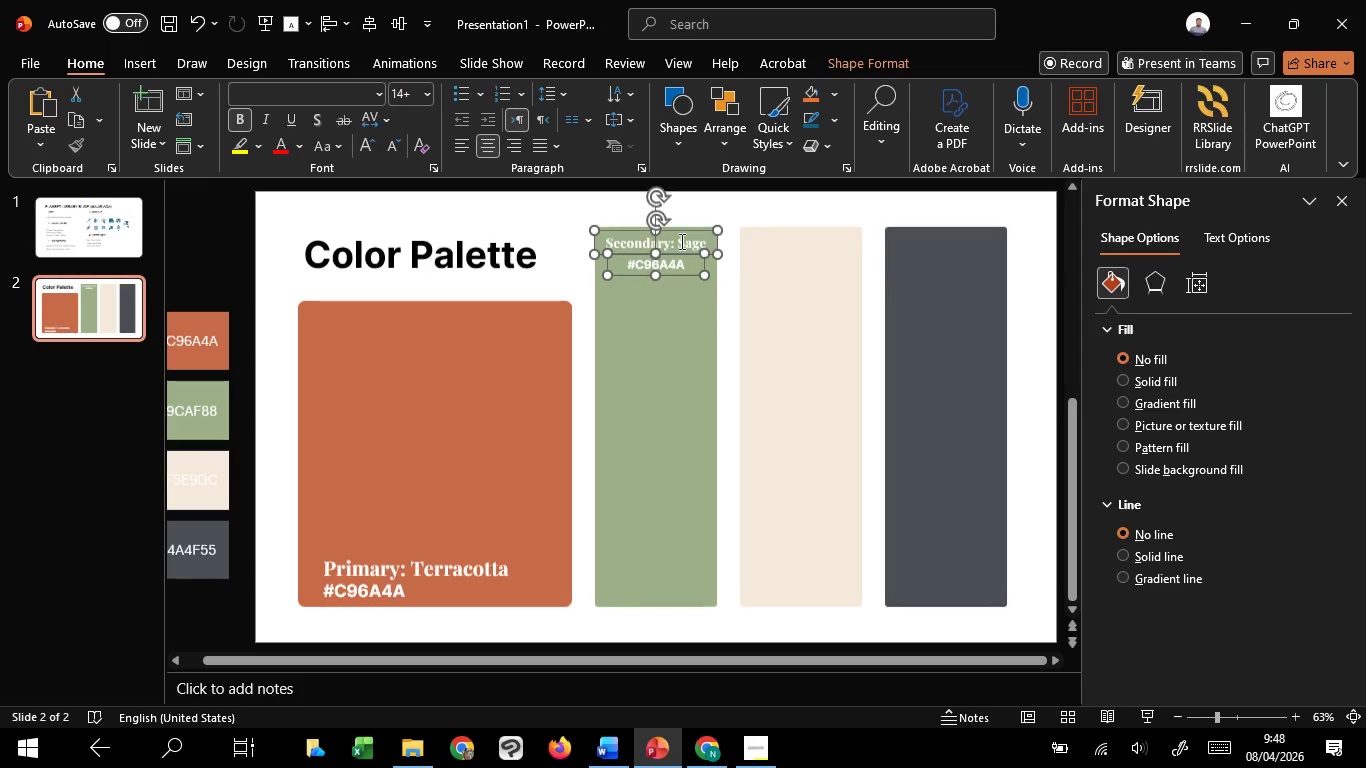 
key(Shift+ShiftLeft)
 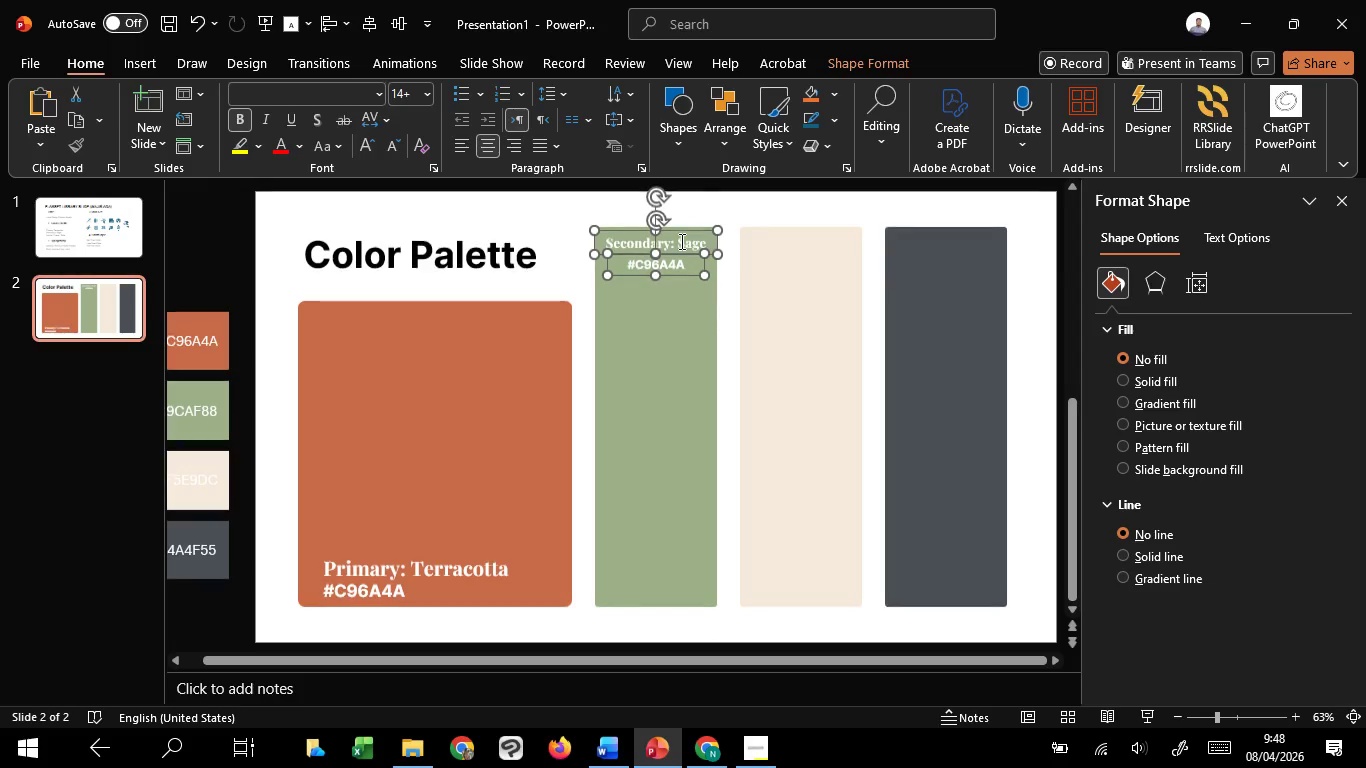 
key(Shift+ShiftLeft)
 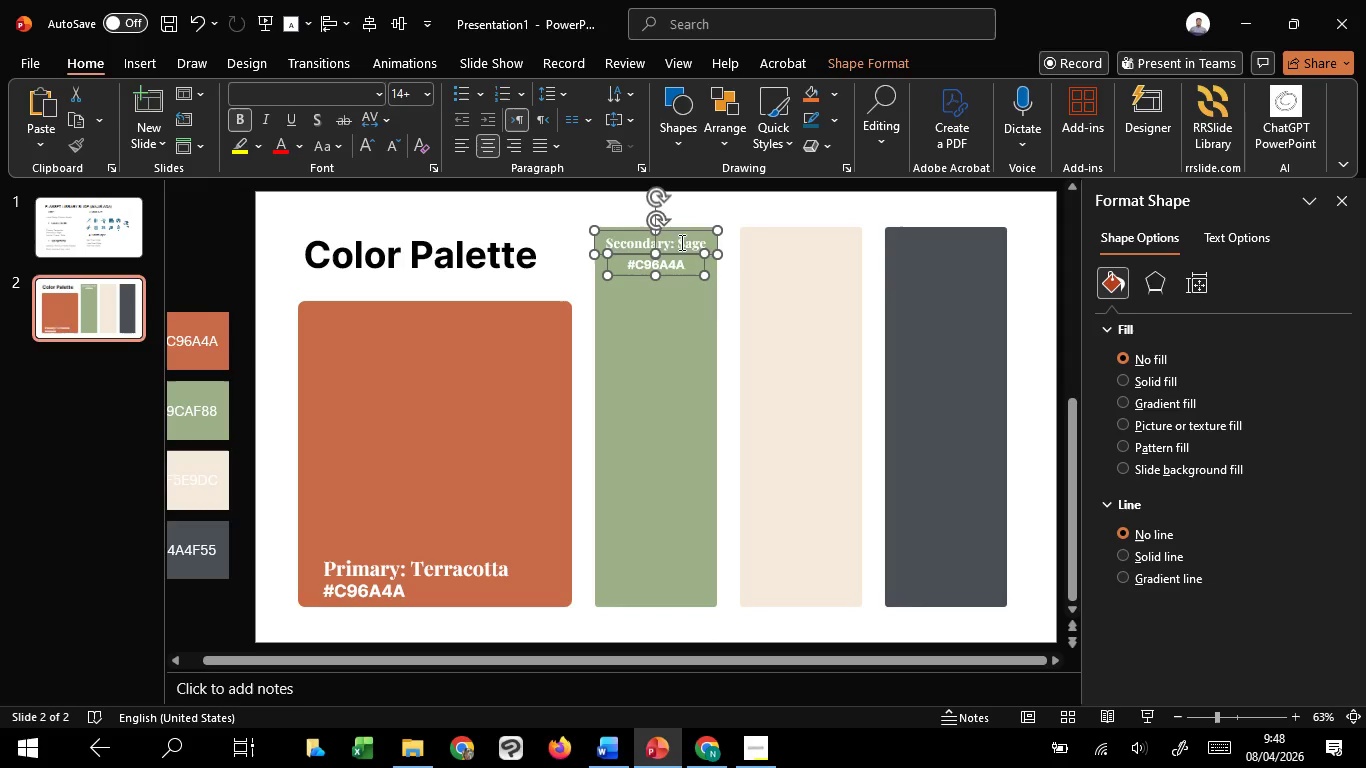 
key(Shift+ShiftLeft)
 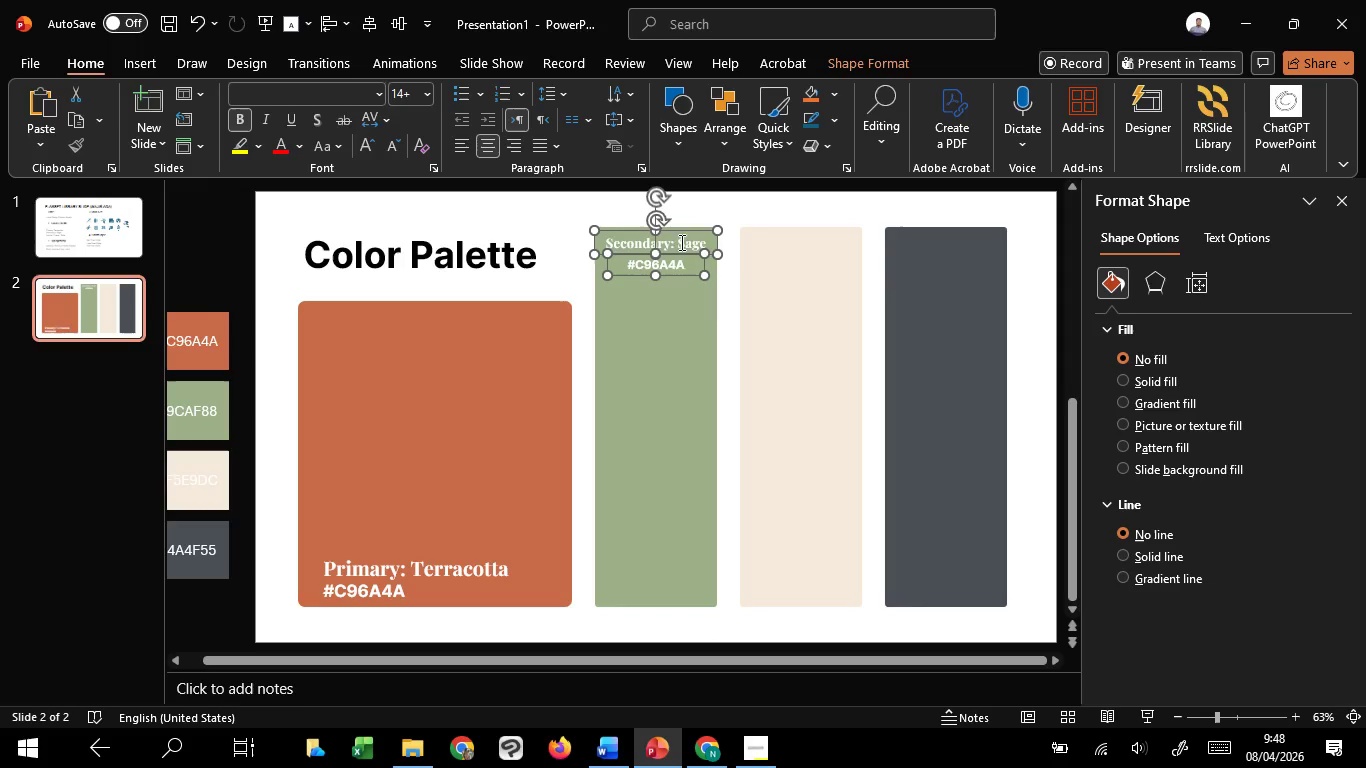 
key(Shift+ShiftLeft)
 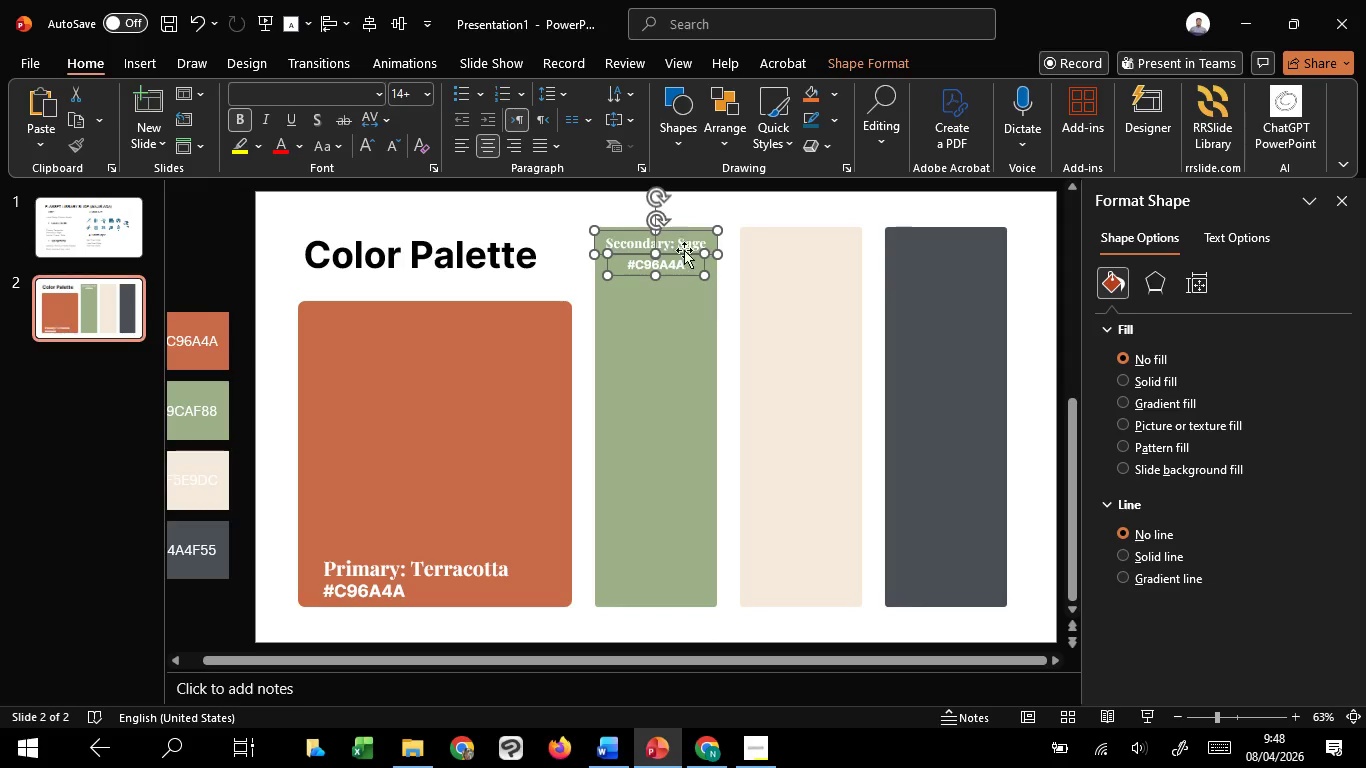 
key(Shift+ShiftLeft)
 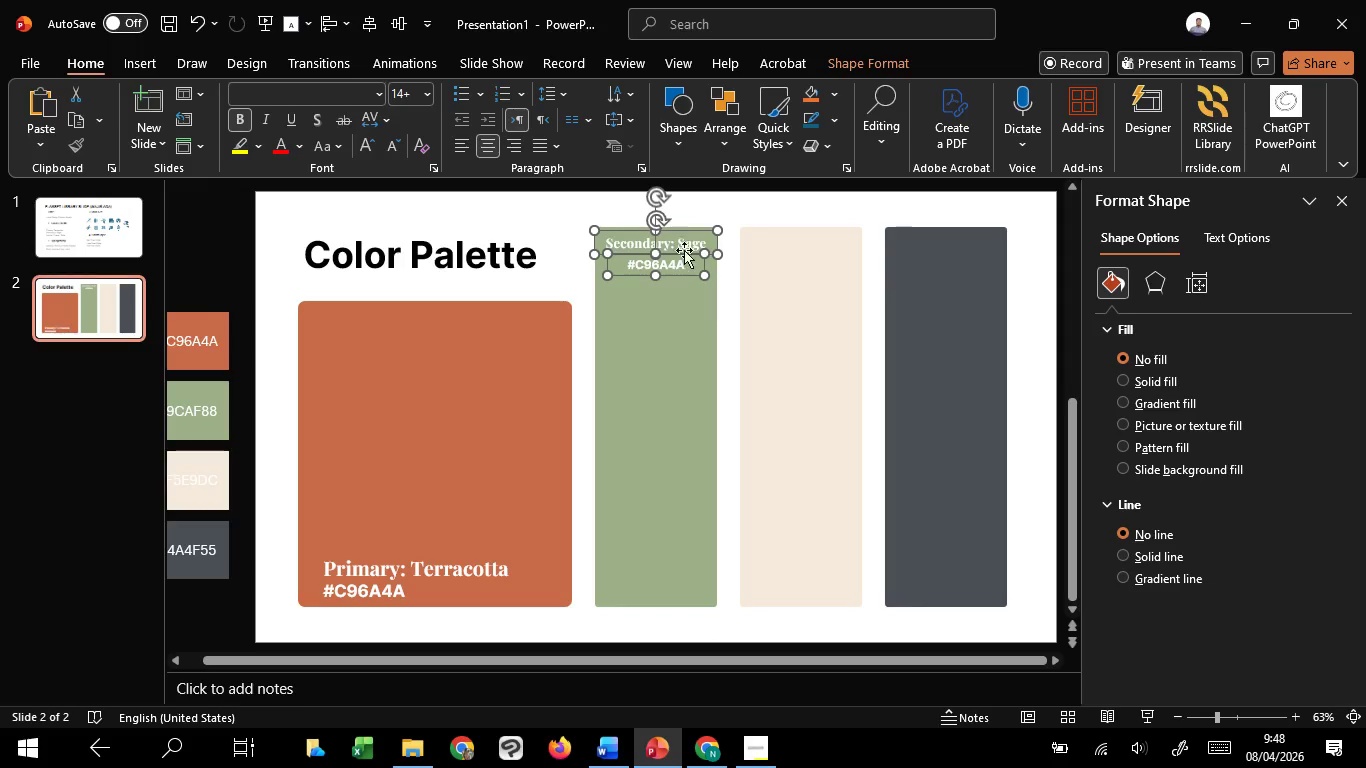 
key(Shift+ShiftLeft)
 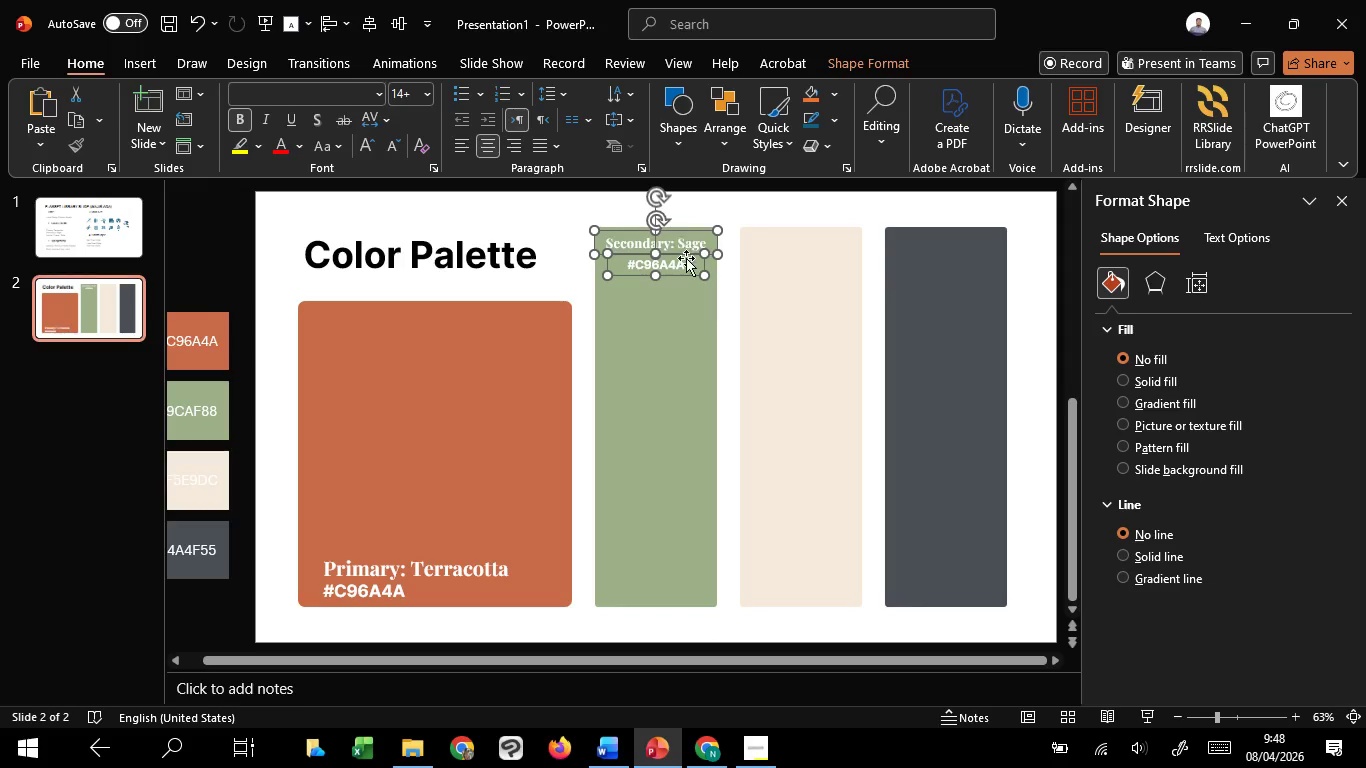 
key(Shift+ShiftLeft)
 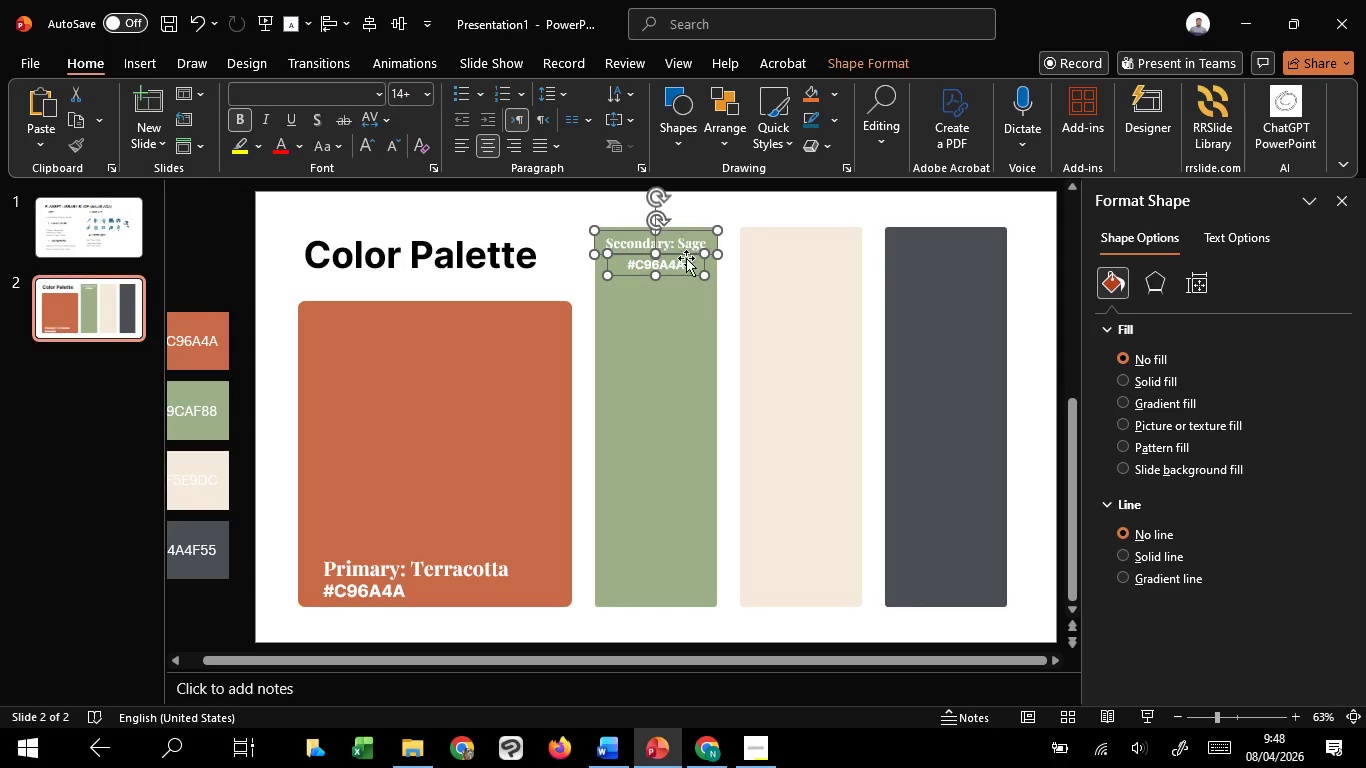 
key(Shift+ShiftLeft)
 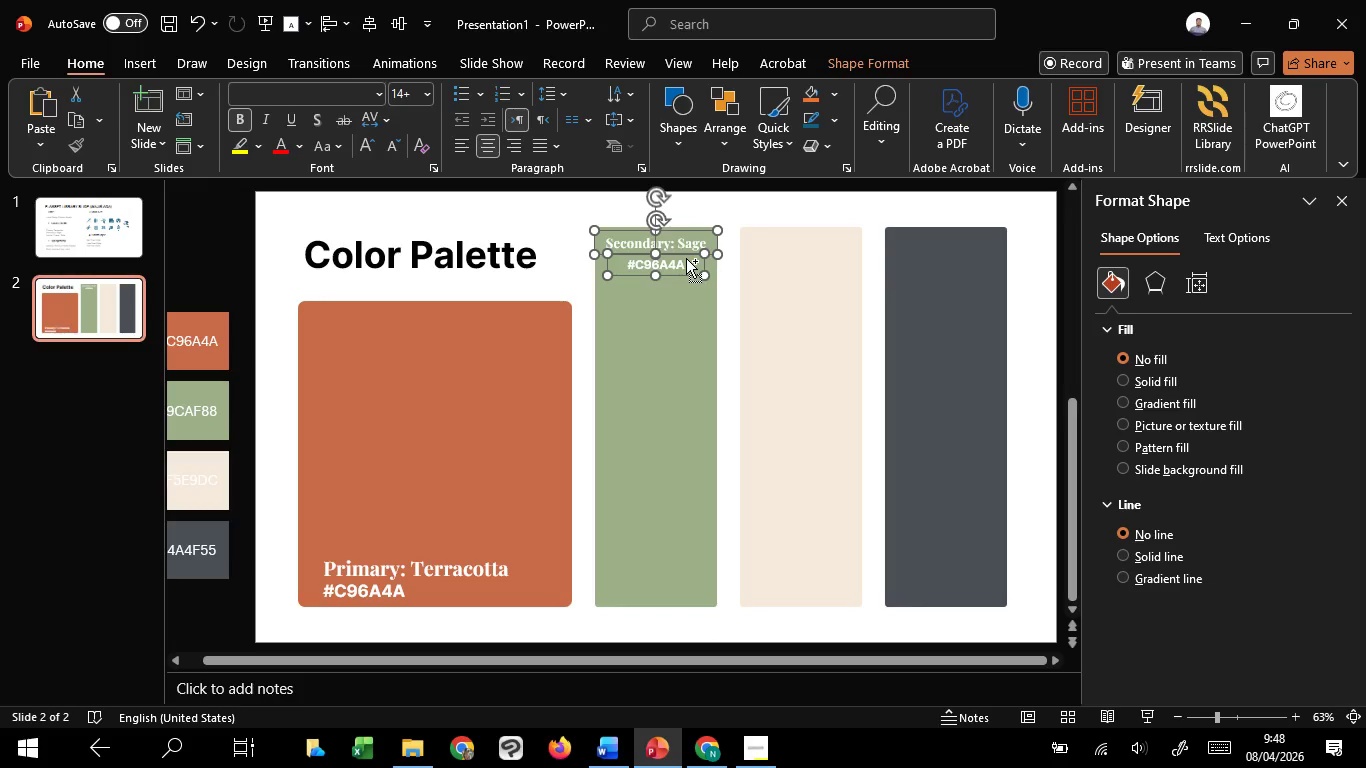 
hold_key(key=ControlLeft, duration=4.98)
hold_key(key=ShiftLeft, duration=1.5)
left_click_drag(start_coordinate=[686, 258], to_coordinate=[830, 254])
 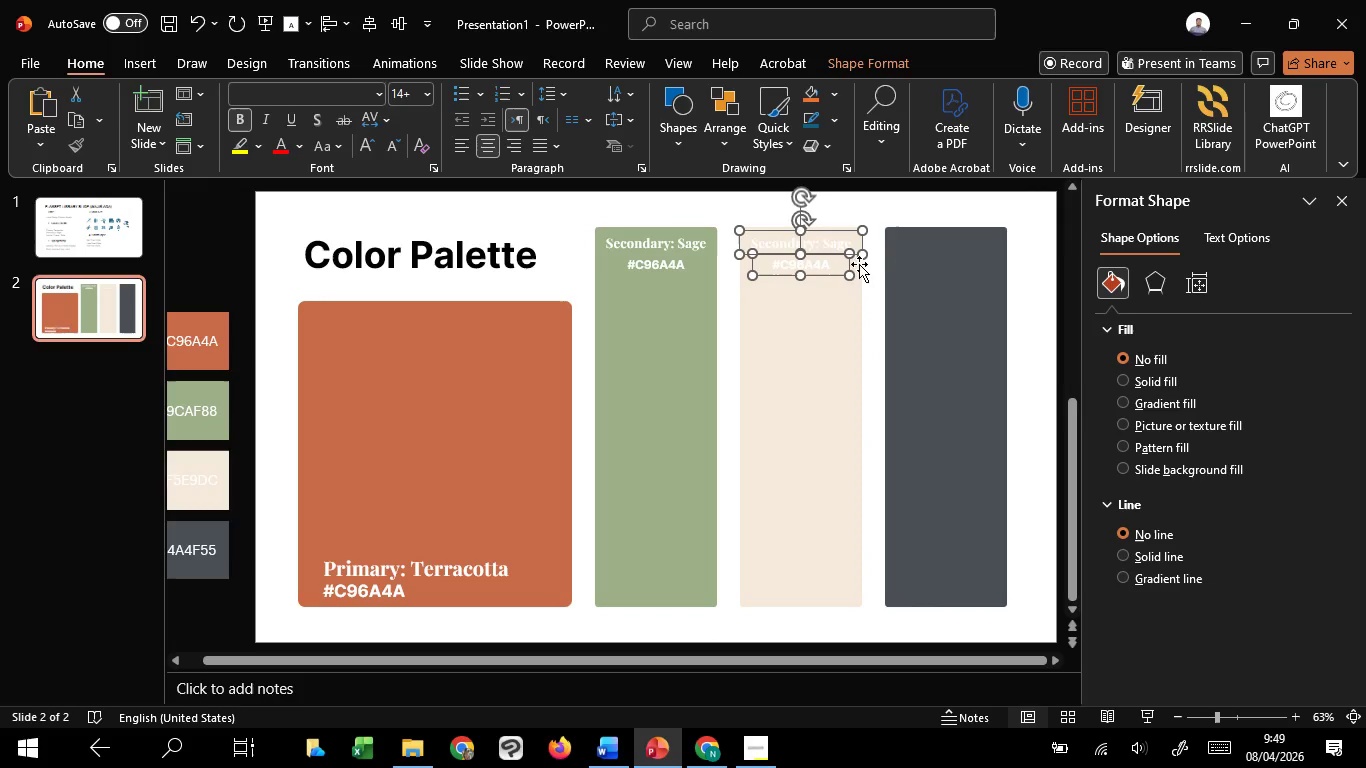 
hold_key(key=ShiftLeft, duration=1.5)
 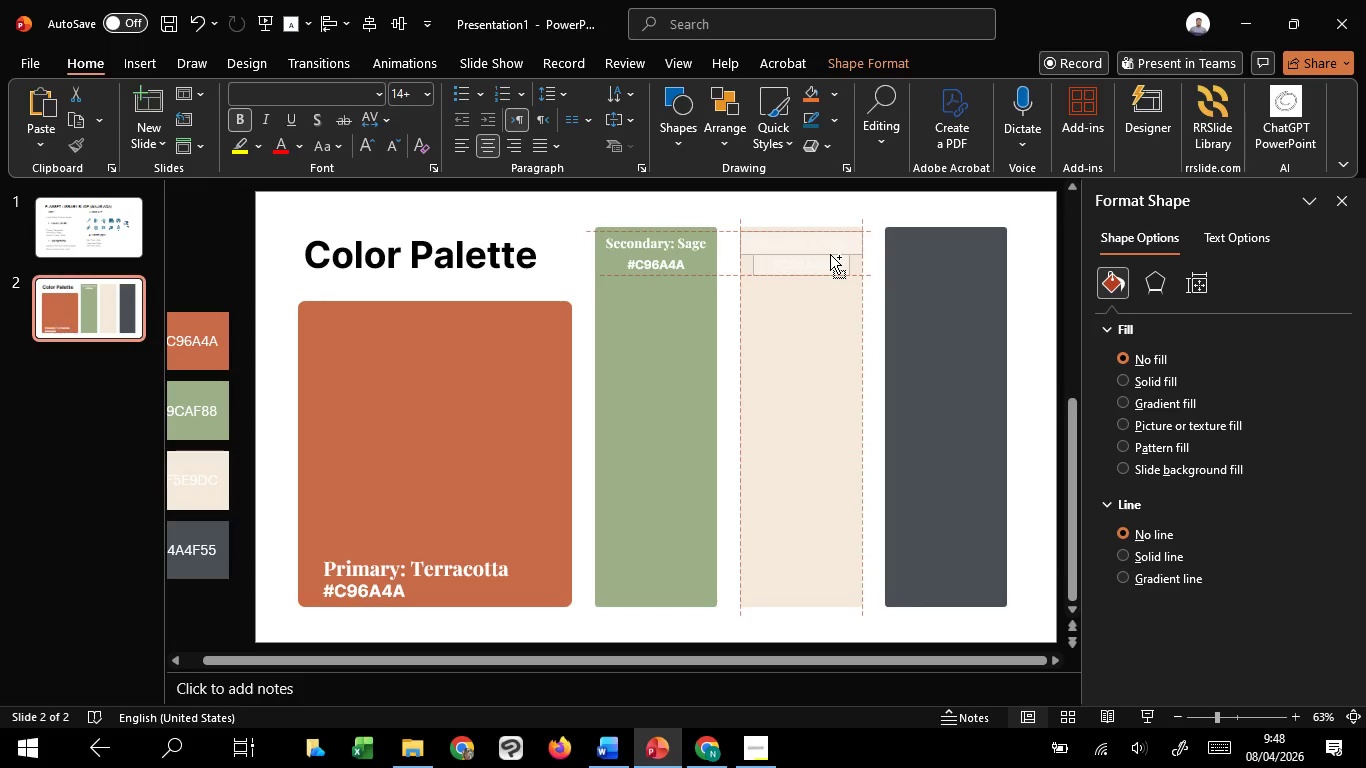 
hold_key(key=ShiftLeft, duration=1.52)
 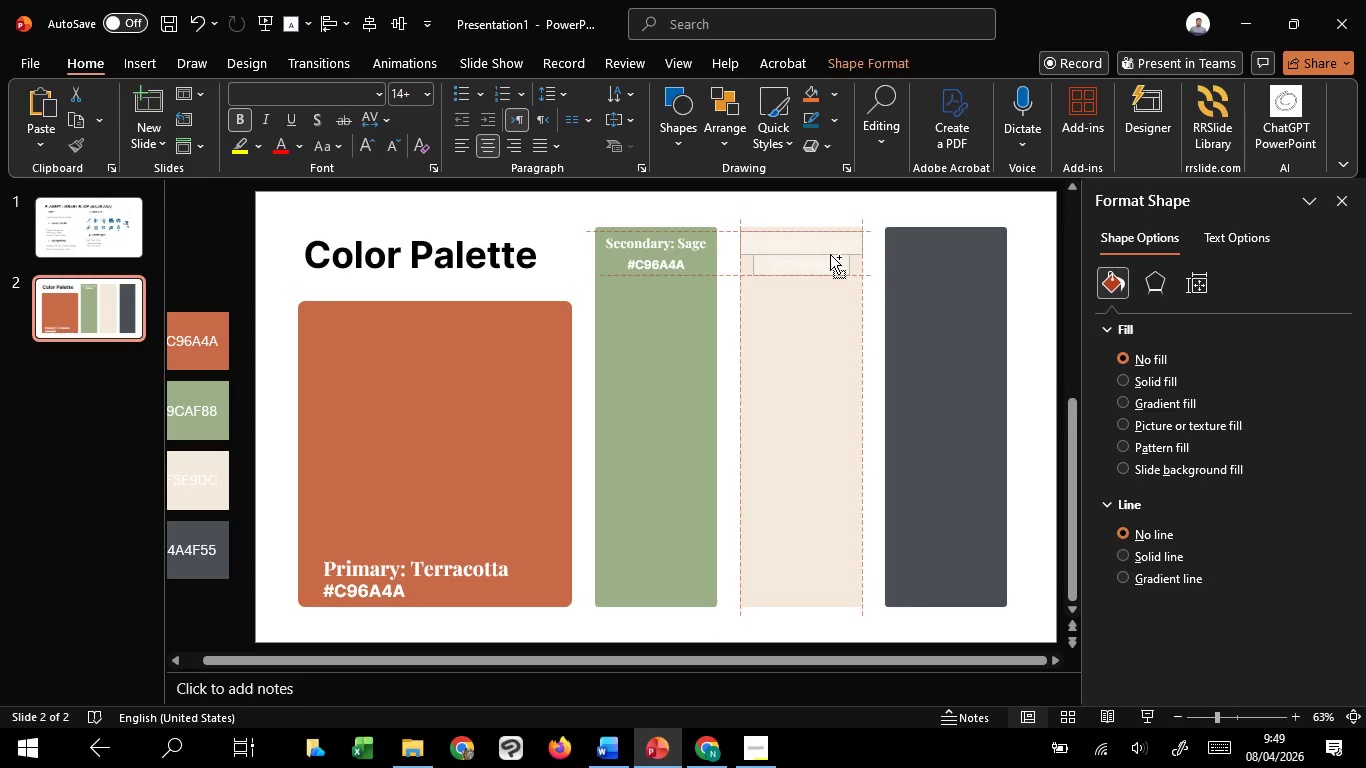 
key(Control+Shift+ShiftLeft)
 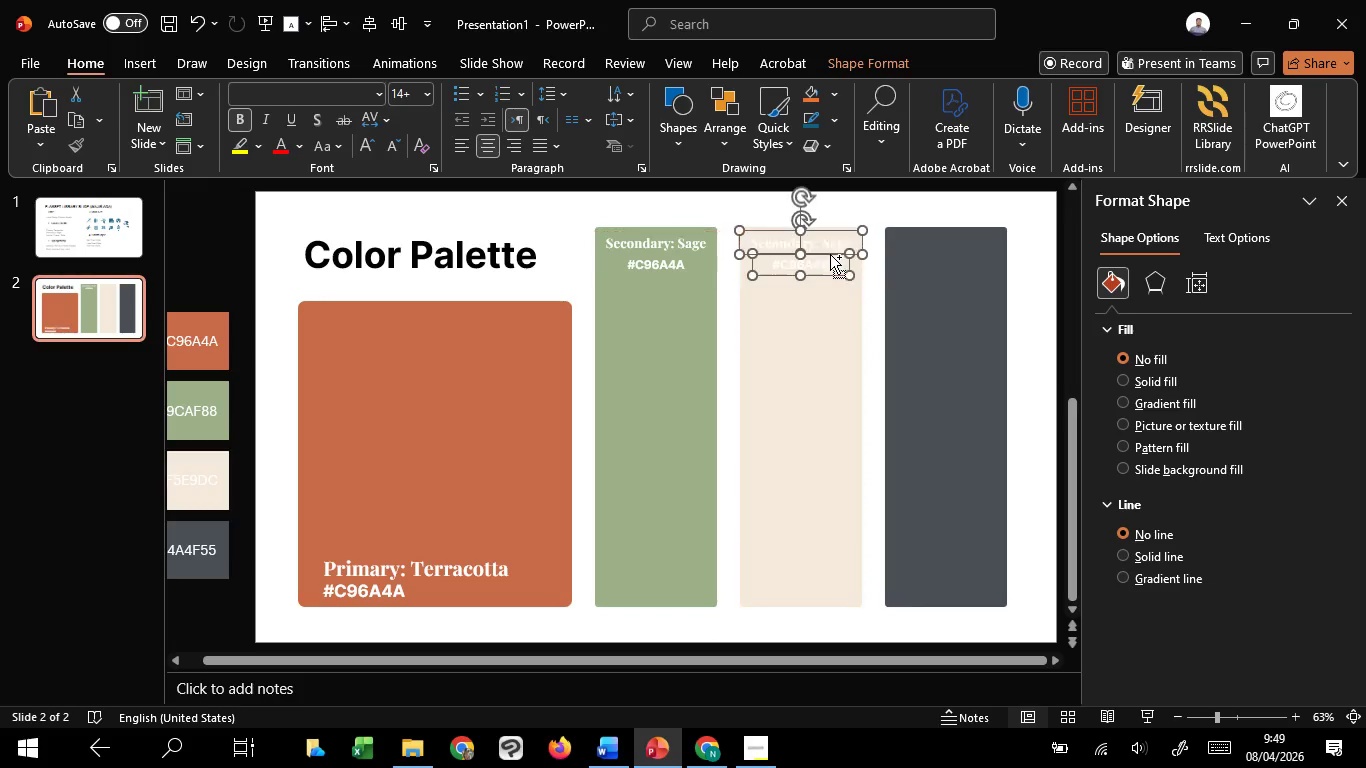 
key(Control+Shift+ShiftLeft)
 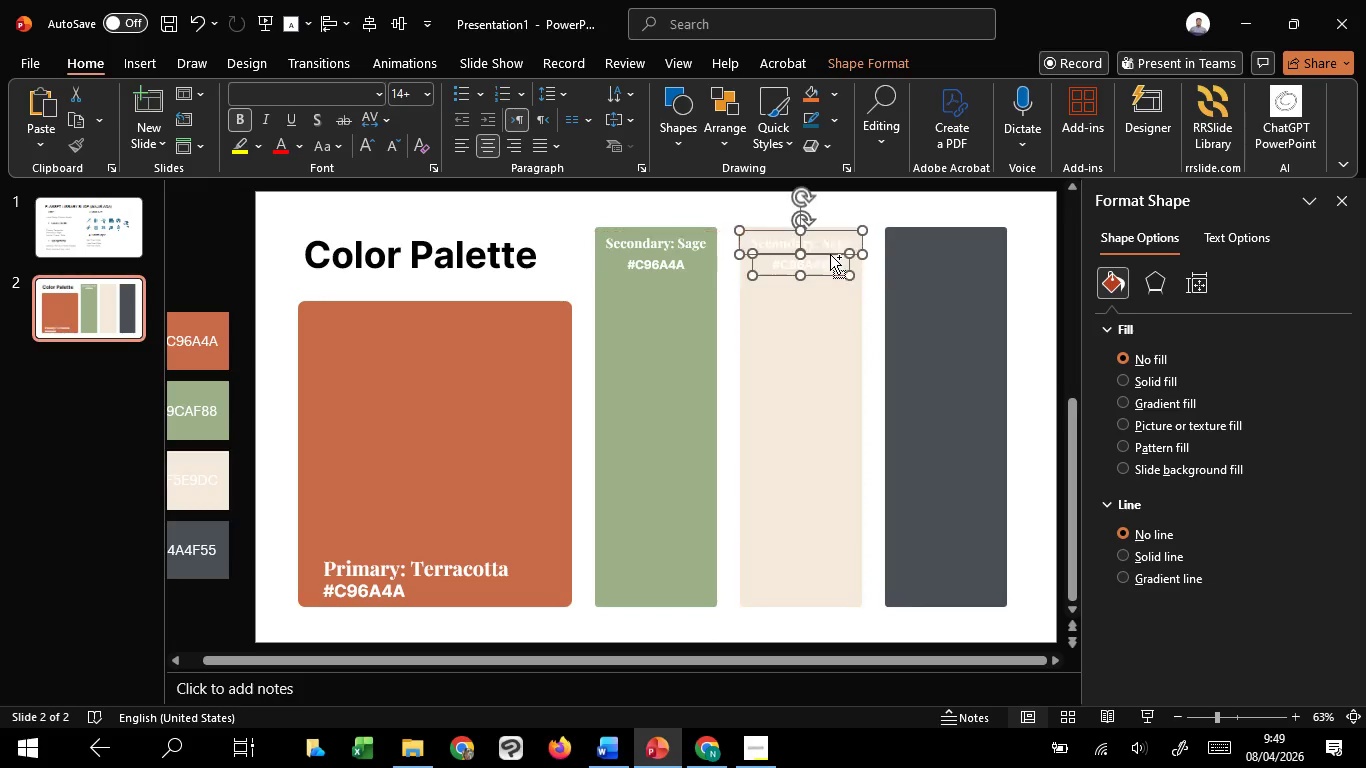 
key(Control+Shift+ShiftLeft)
 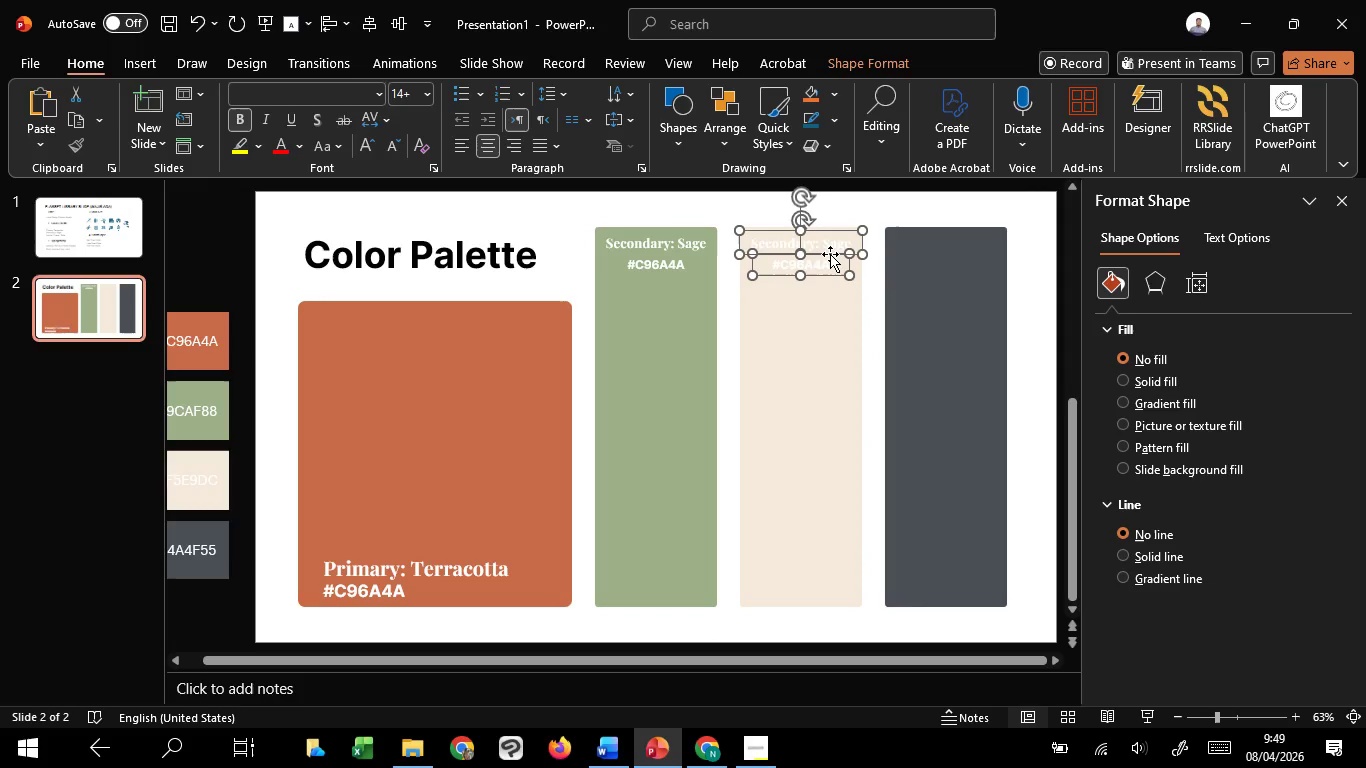 
key(Control+Shift+ShiftLeft)
 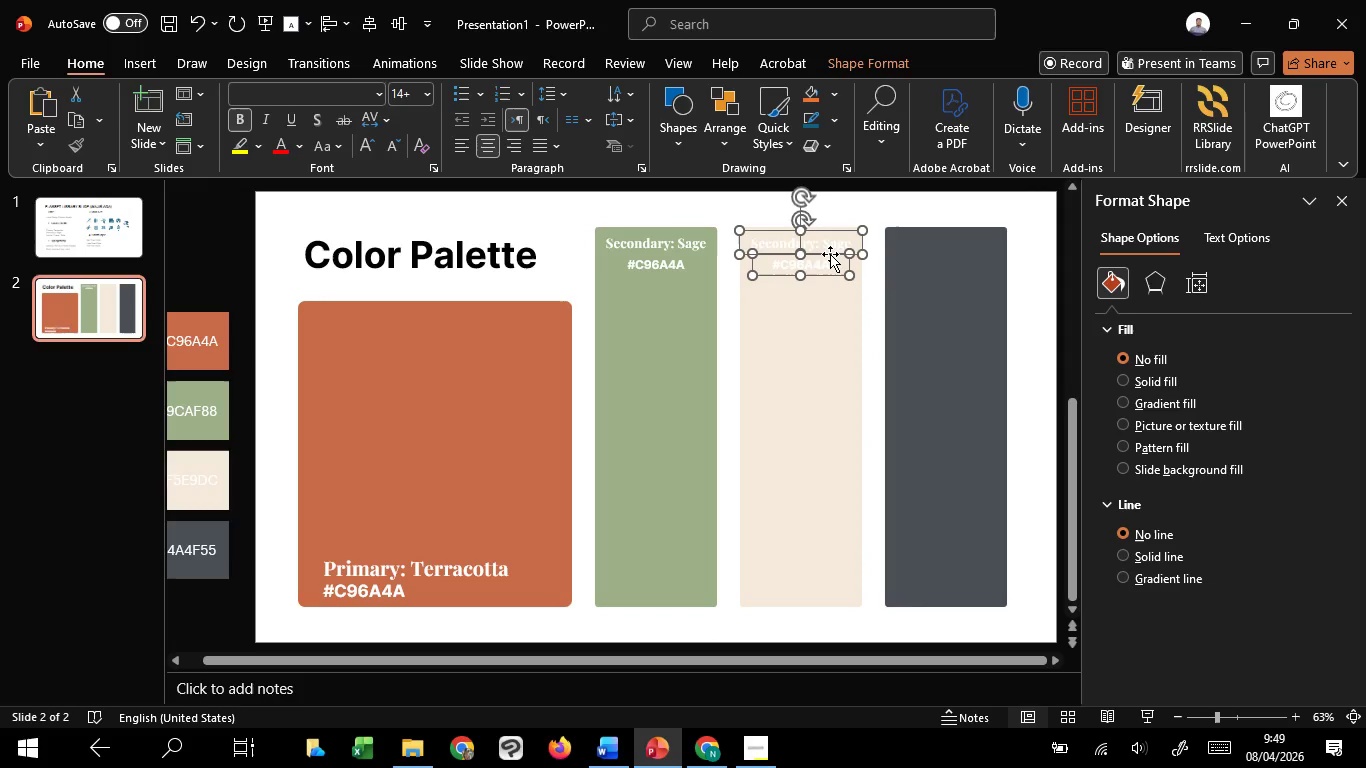 
key(Control+Shift+ShiftLeft)
 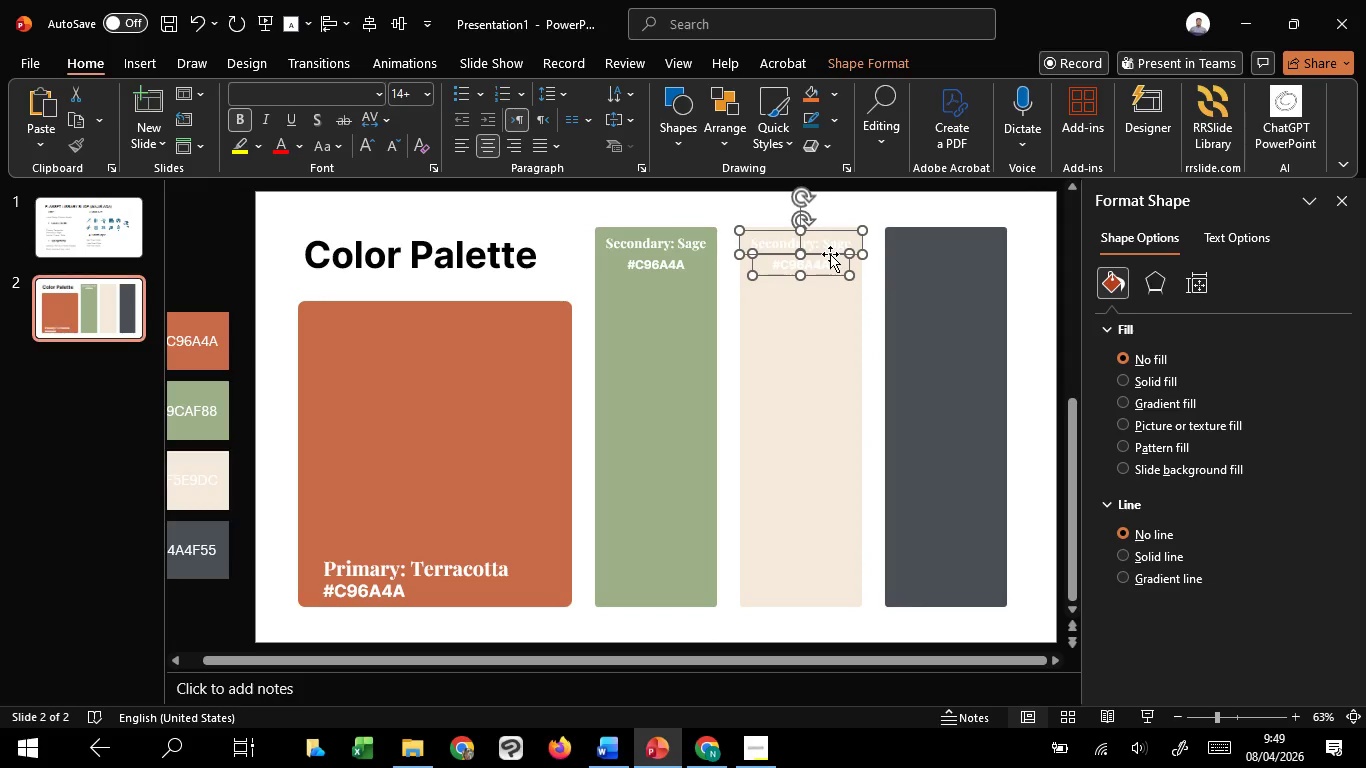 
key(Control+Shift+ShiftLeft)
 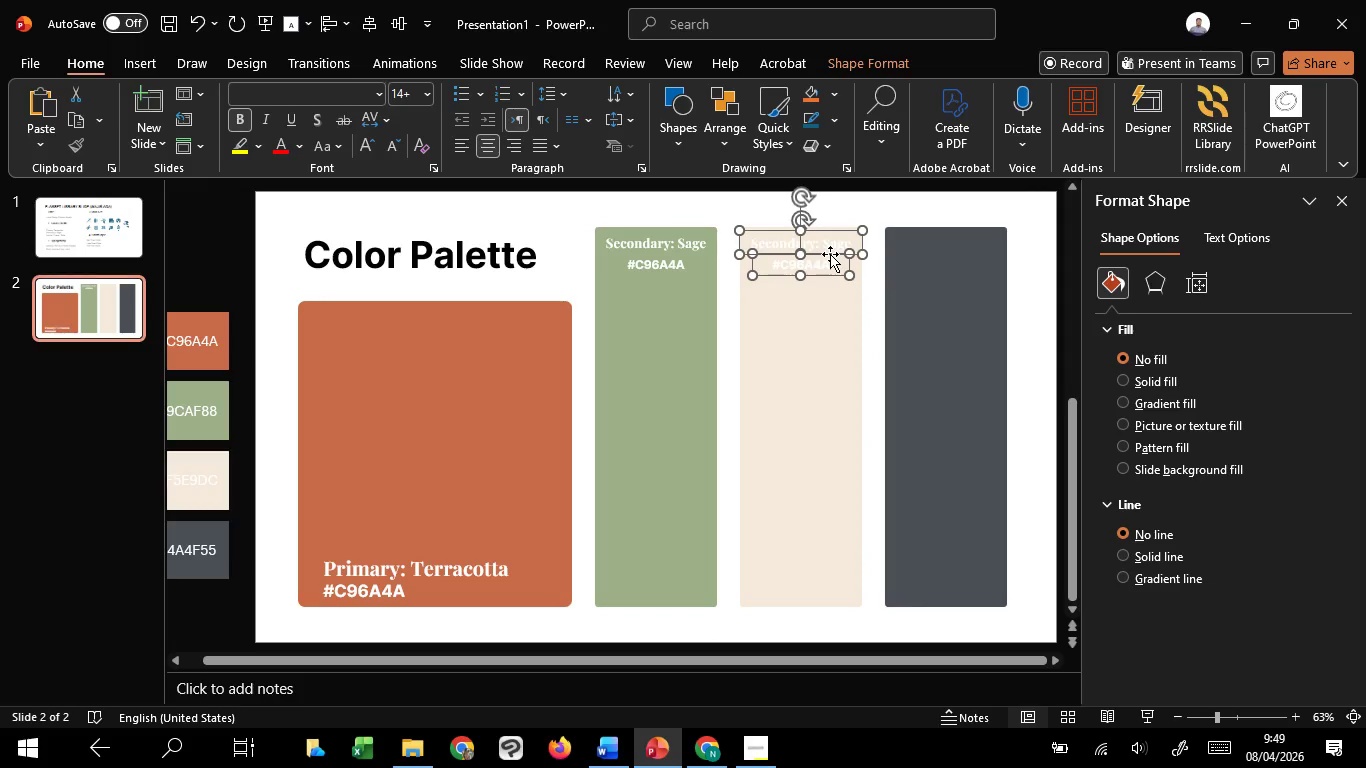 
key(Control+Shift+ShiftLeft)
 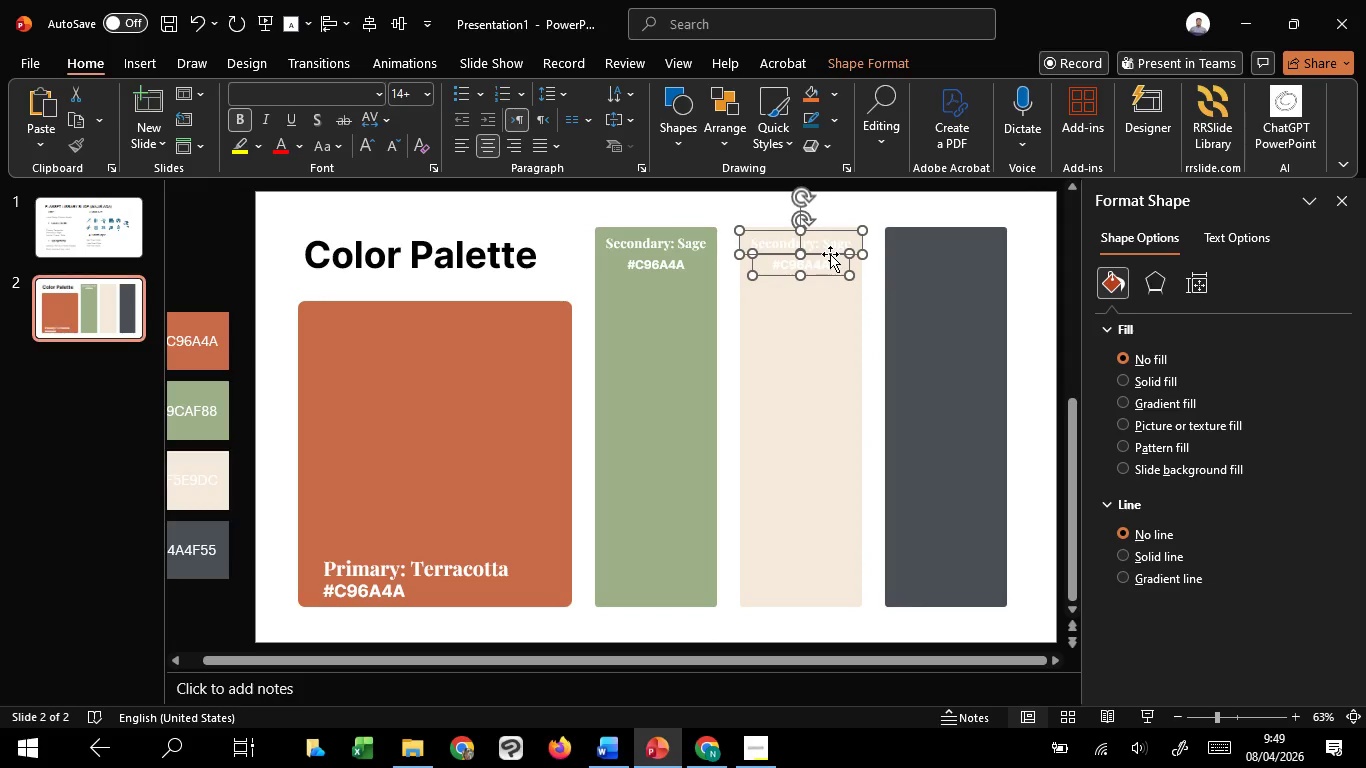 
key(Control+Shift+ShiftLeft)
 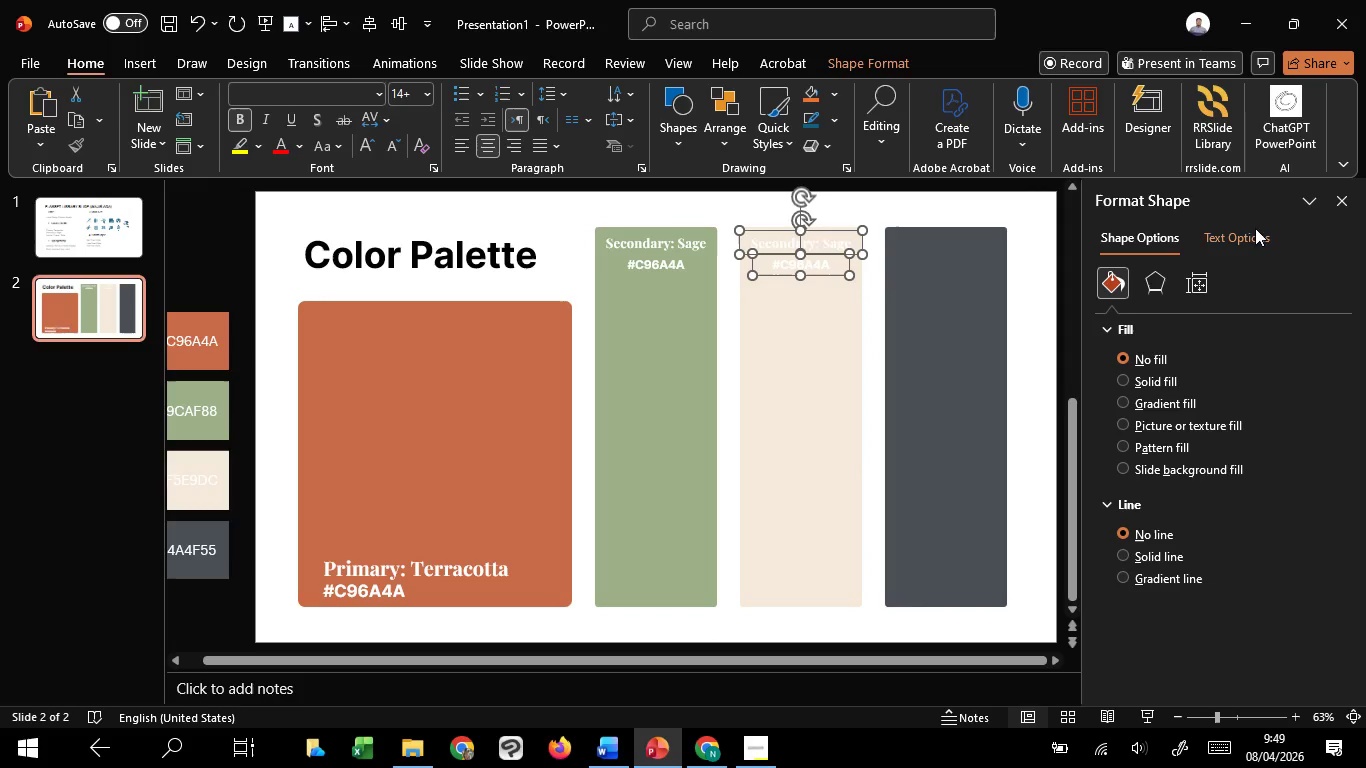 
left_click([1253, 240])
 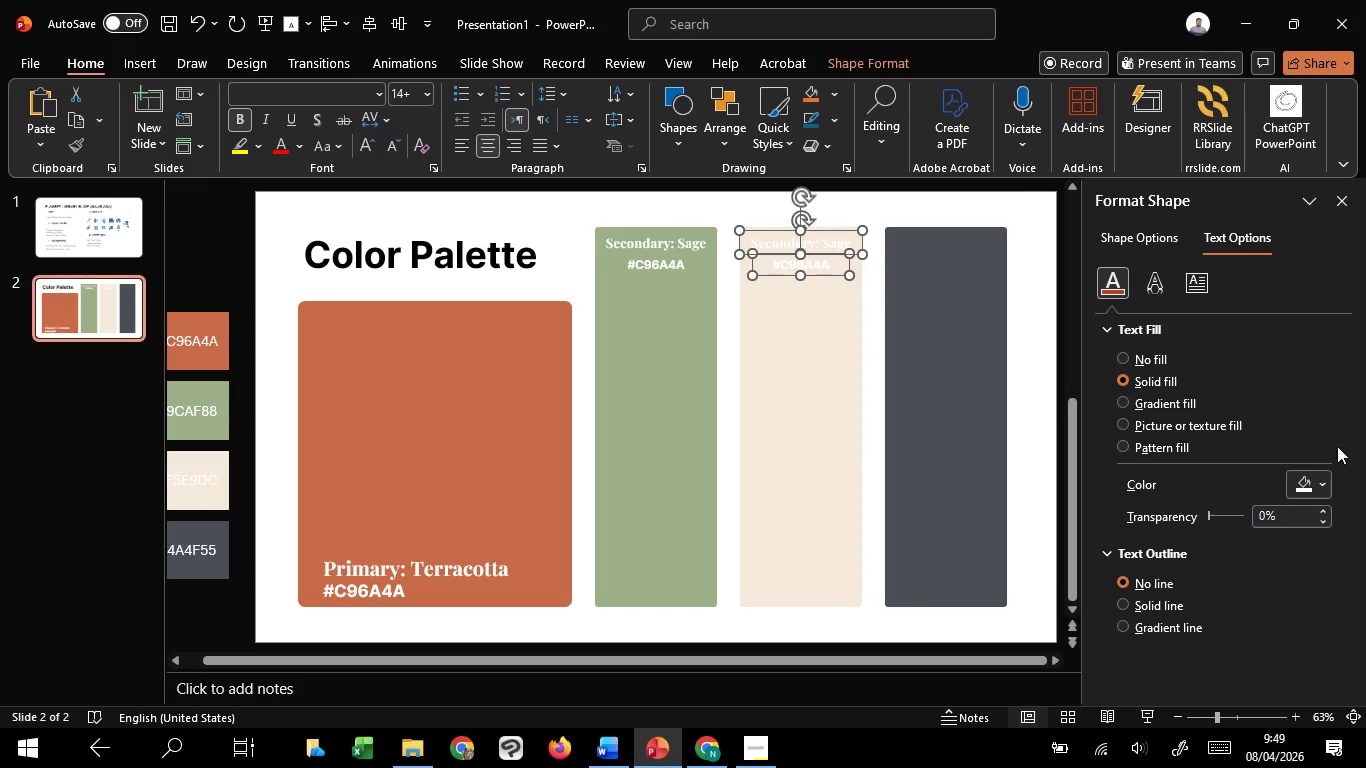 
left_click([1331, 482])
 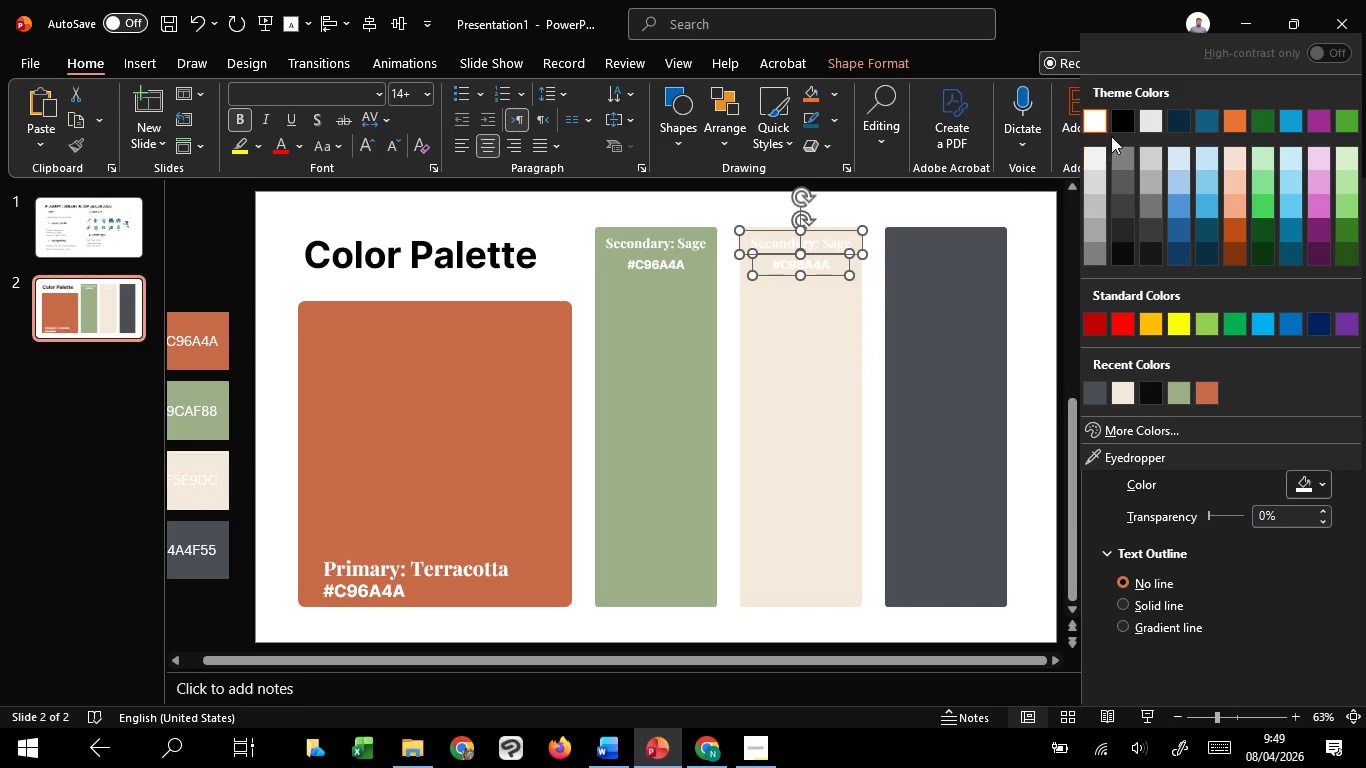 
left_click([1114, 132])
 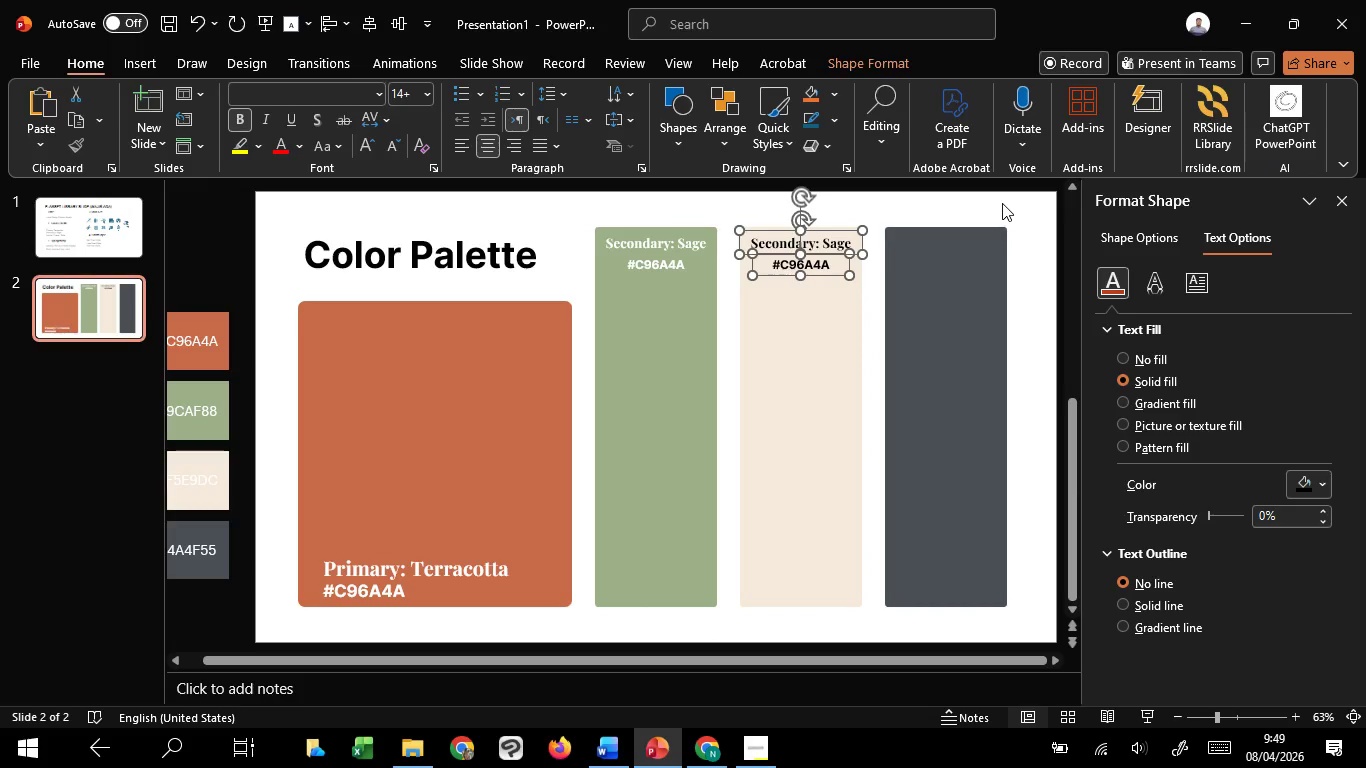 
left_click([1002, 203])
 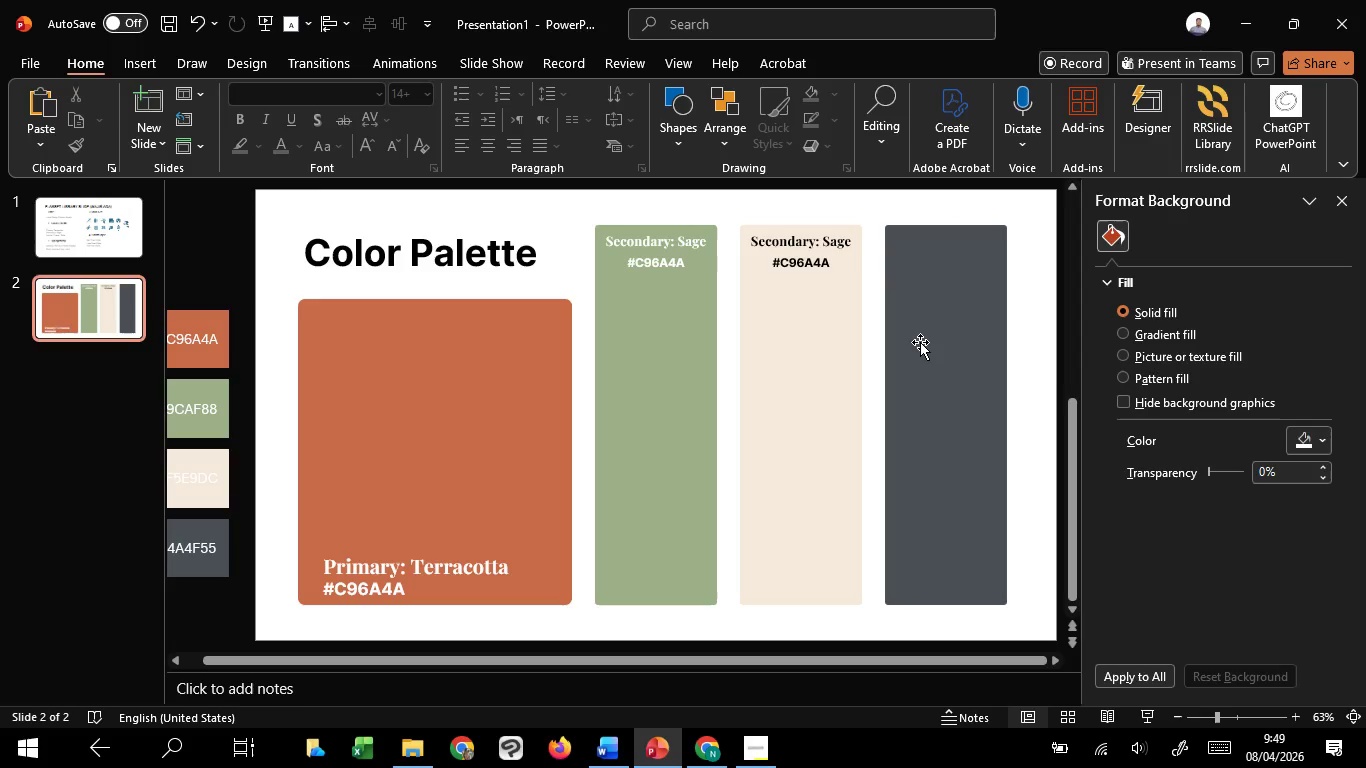 
scroll: coordinate [920, 342], scroll_direction: down, amount: 1.0
 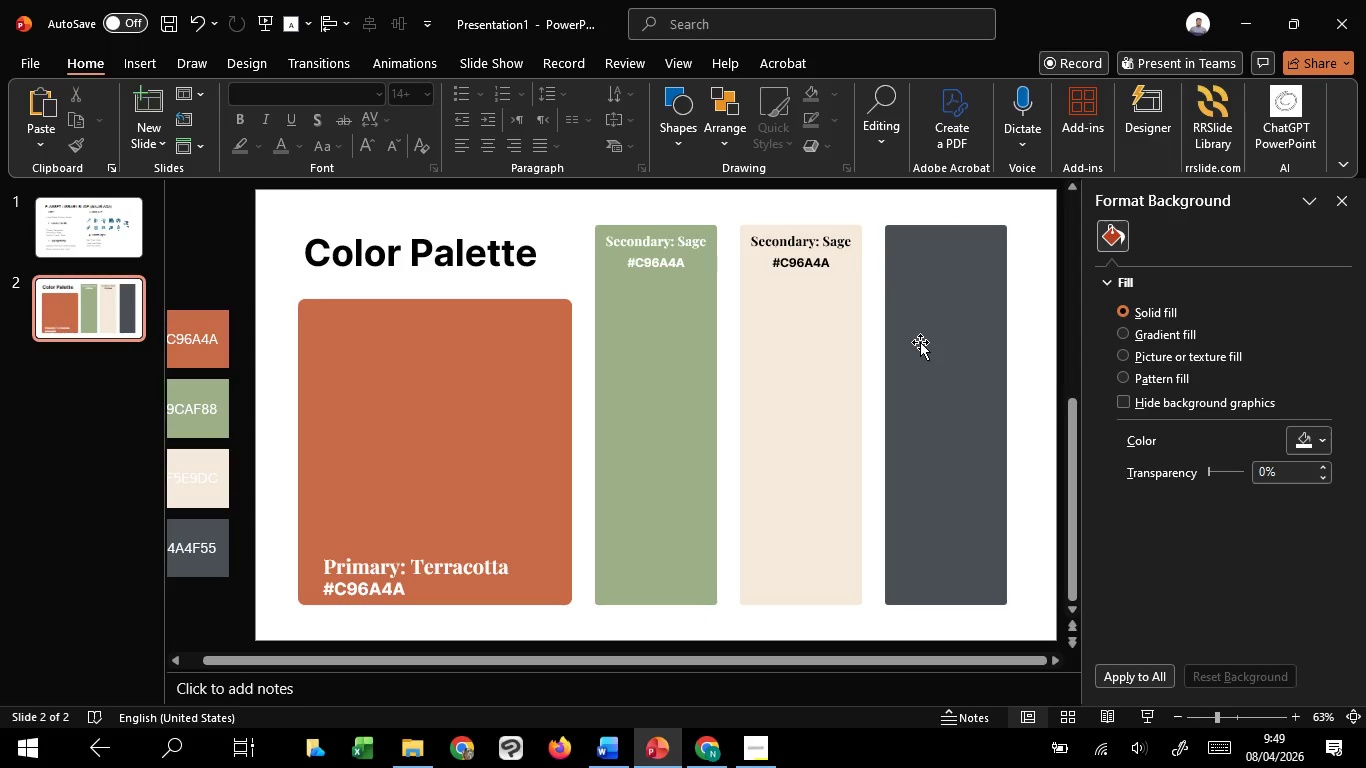 
scroll: coordinate [920, 342], scroll_direction: up, amount: 1.0
 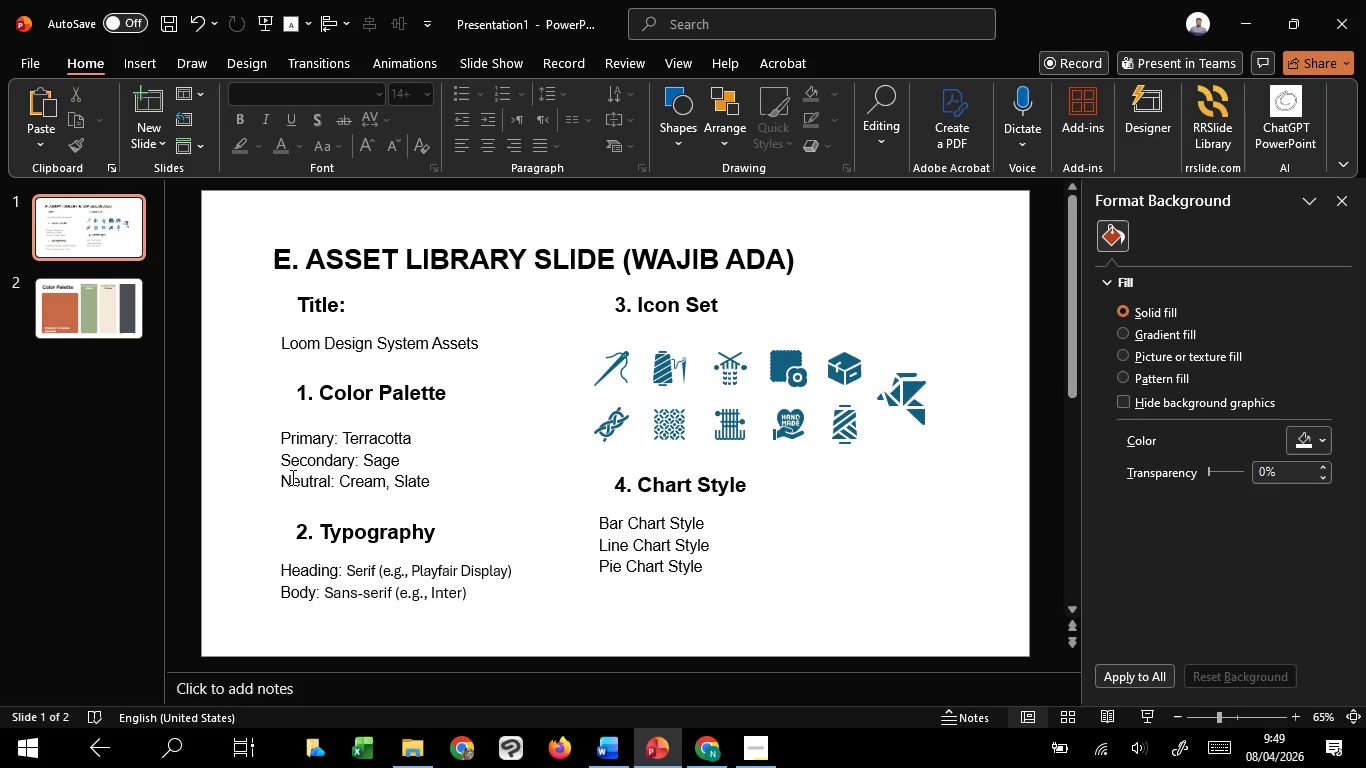 
left_click_drag(start_coordinate=[284, 477], to_coordinate=[451, 498])
 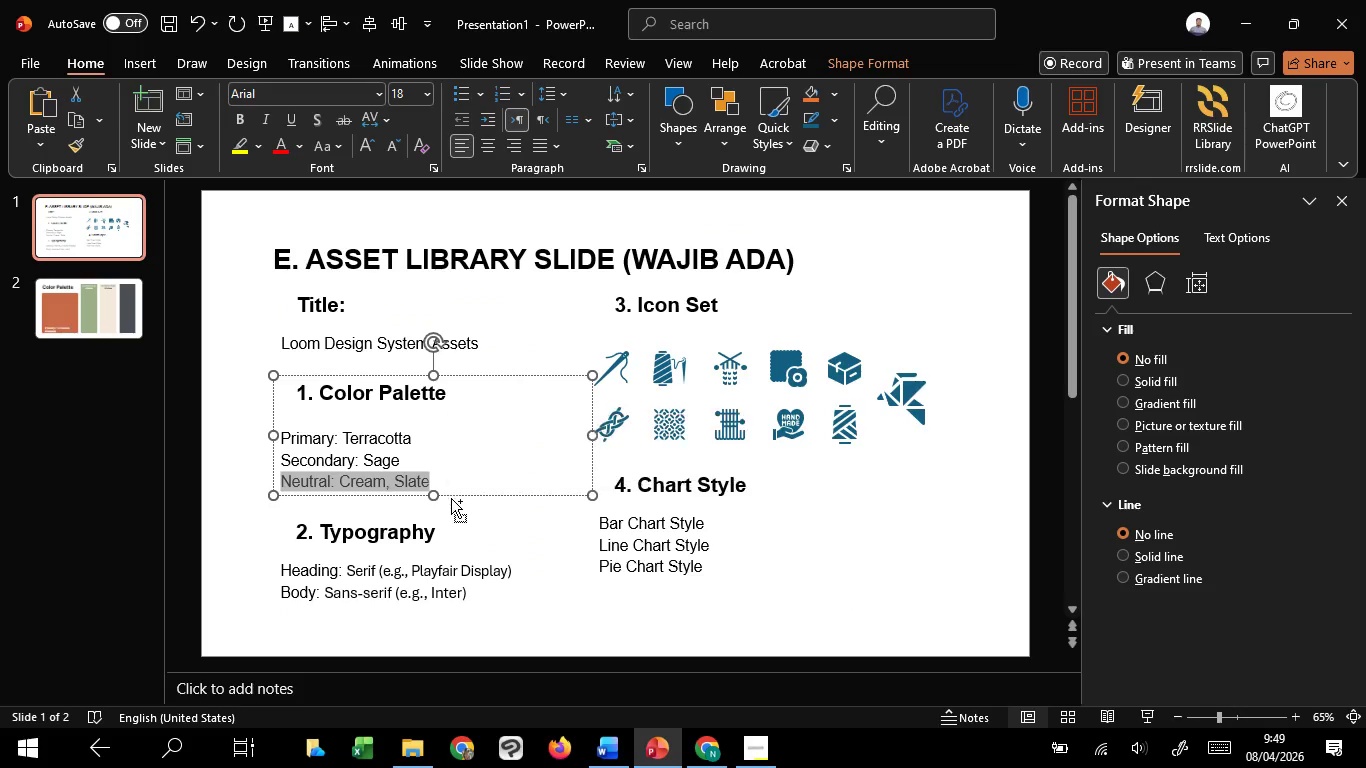 
key(Control+C)
 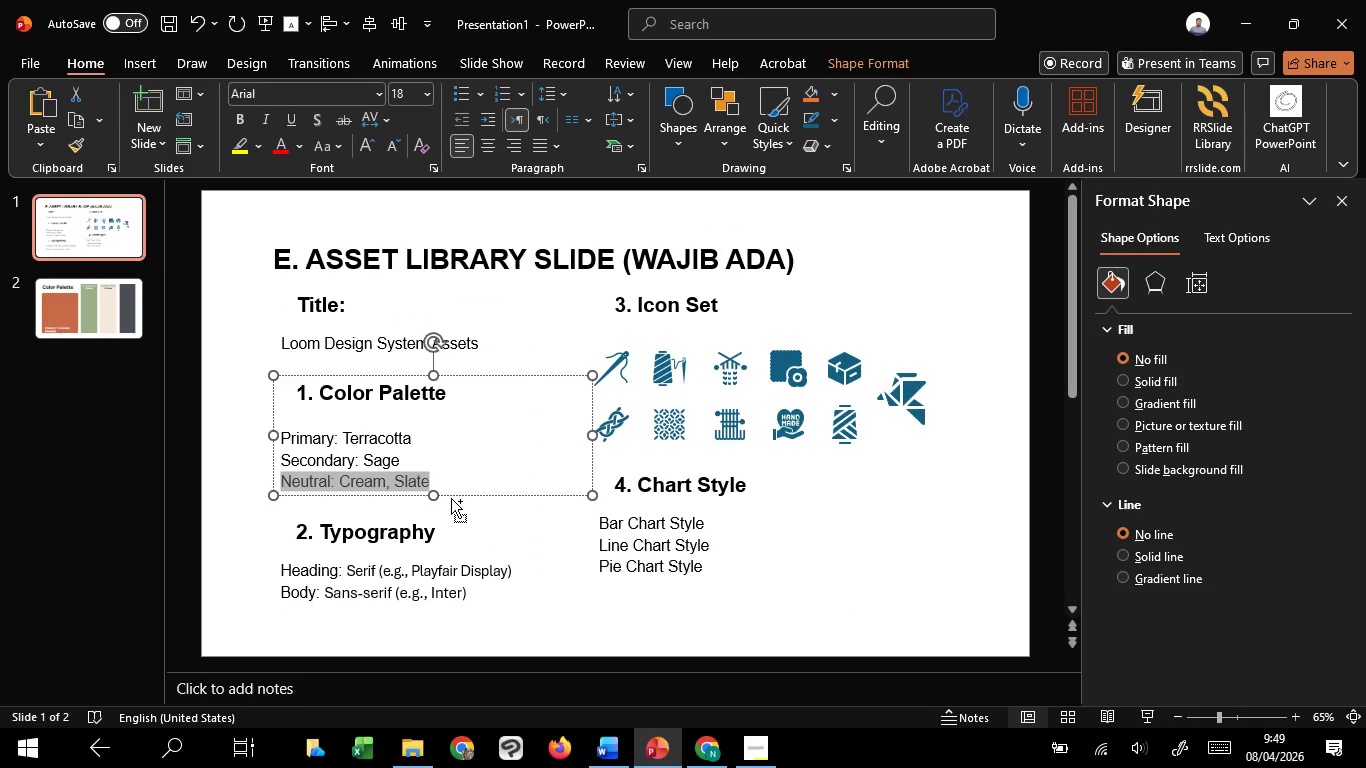 
key(Control+C)
 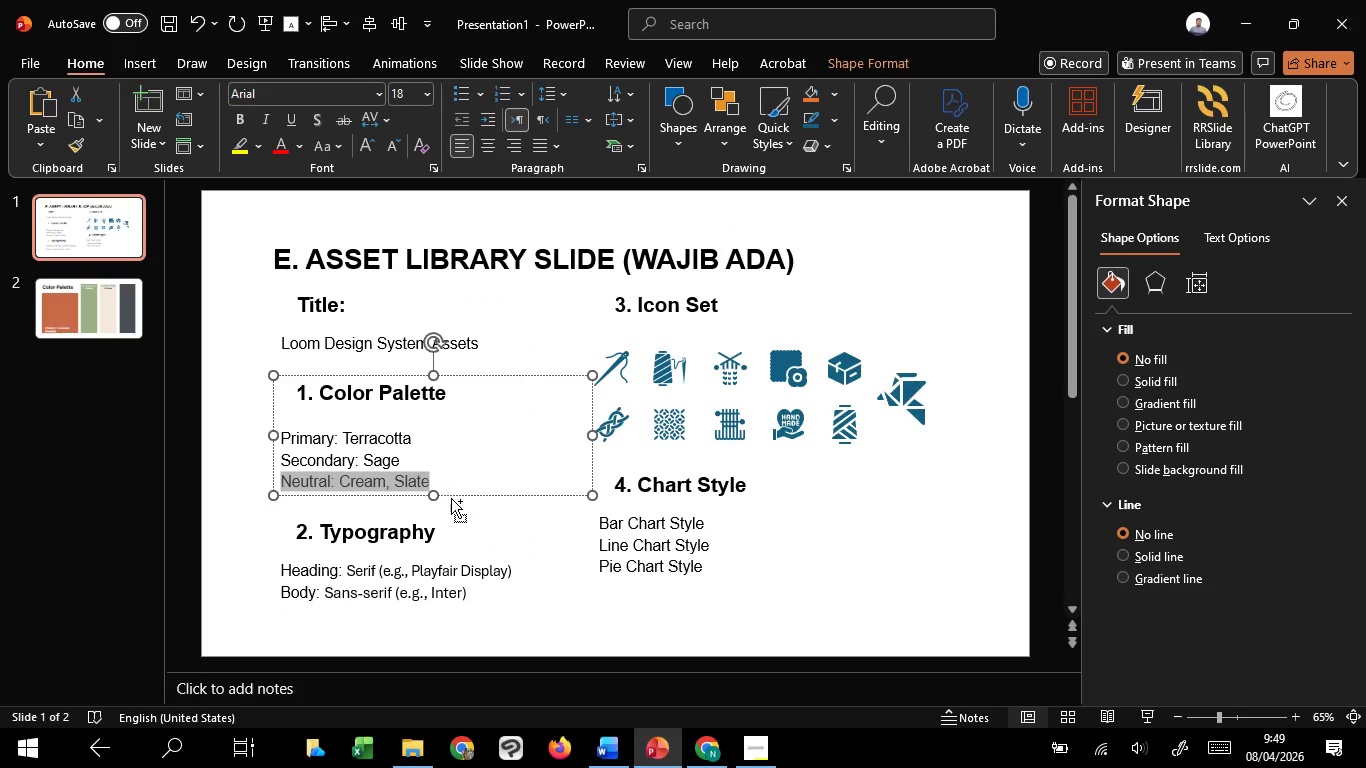 
key(Control+C)
 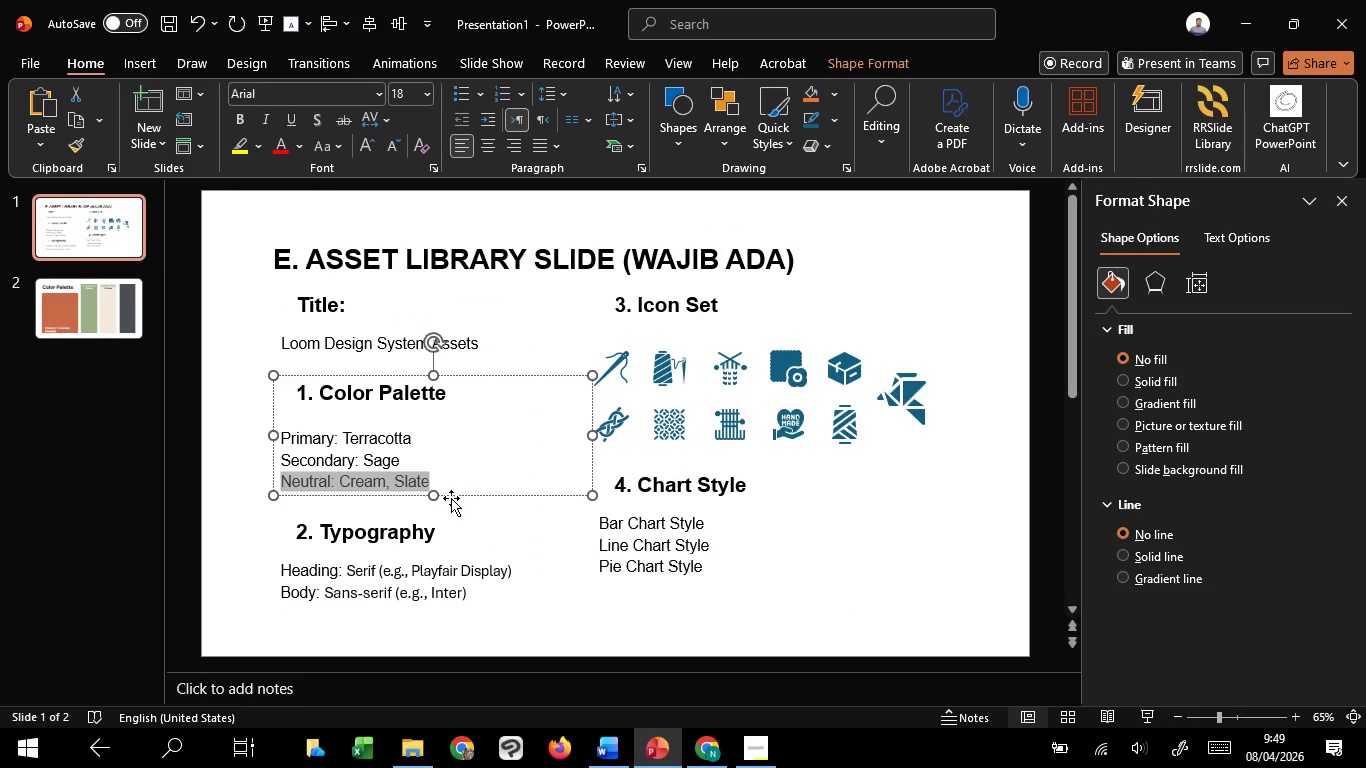 
scroll: coordinate [451, 498], scroll_direction: down, amount: 1.0
 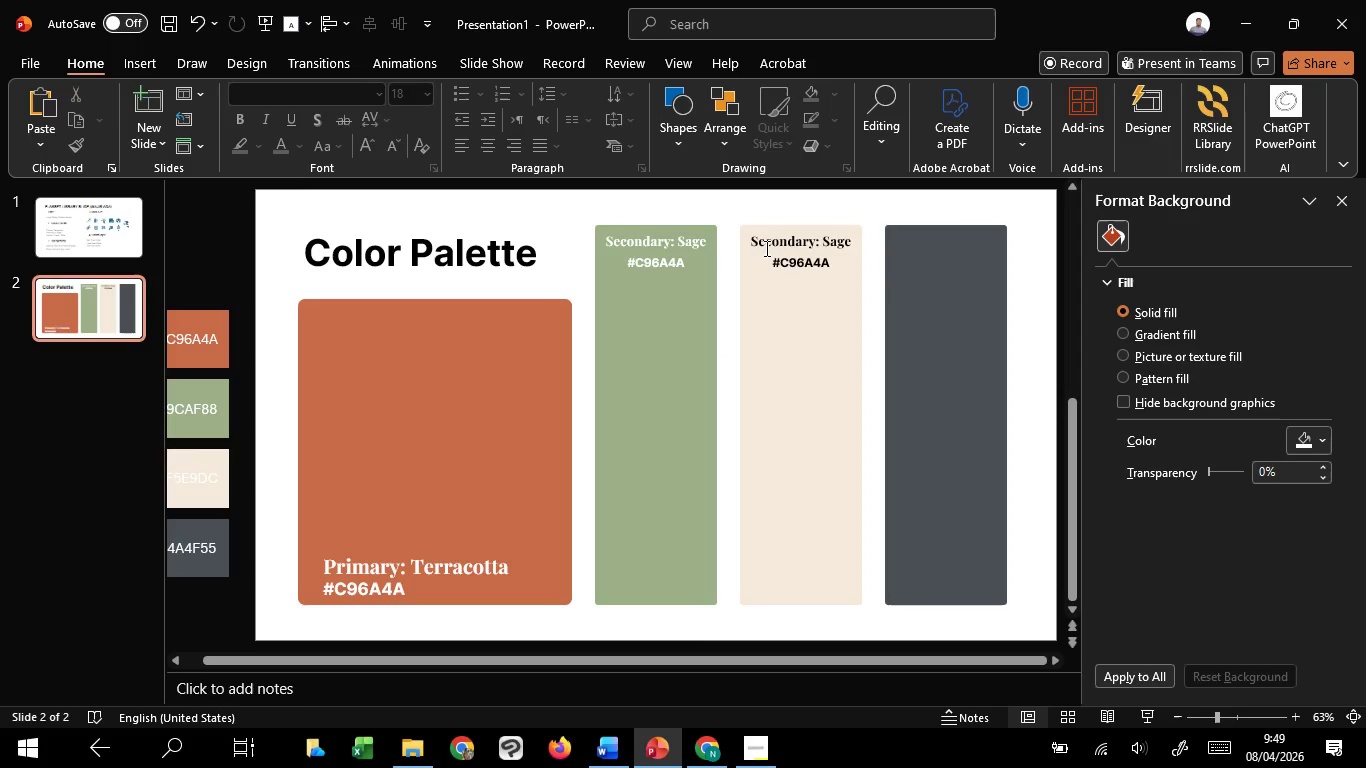 
left_click([766, 247])
 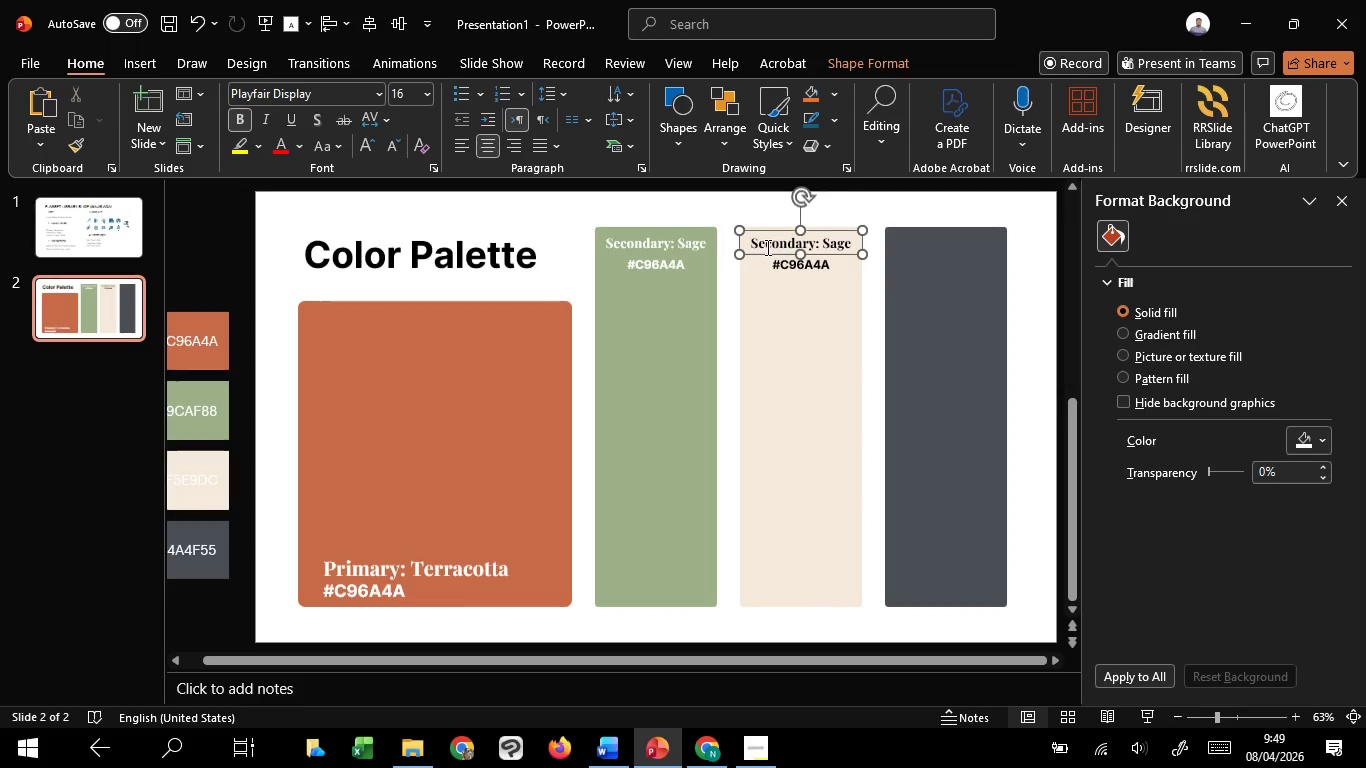 
key(Control+ControlLeft)
 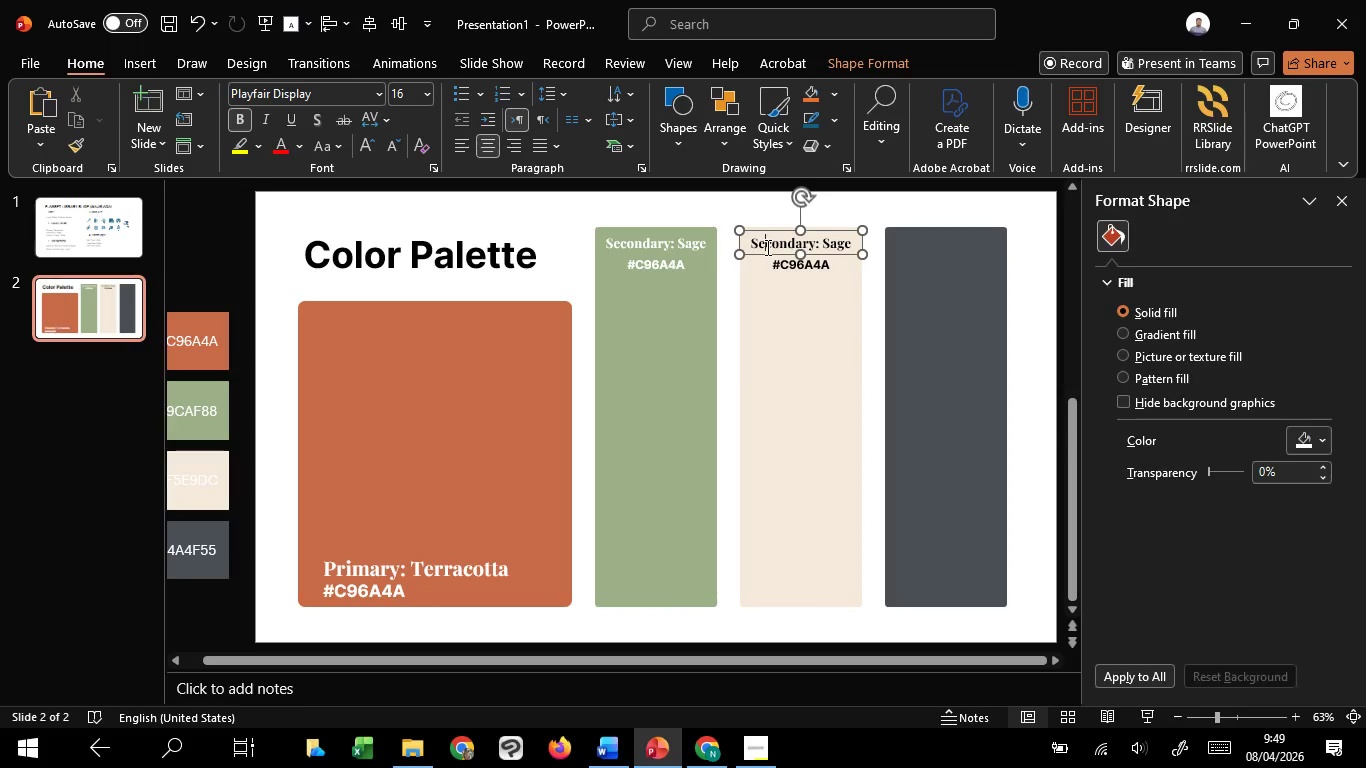 
double_click([766, 247])
 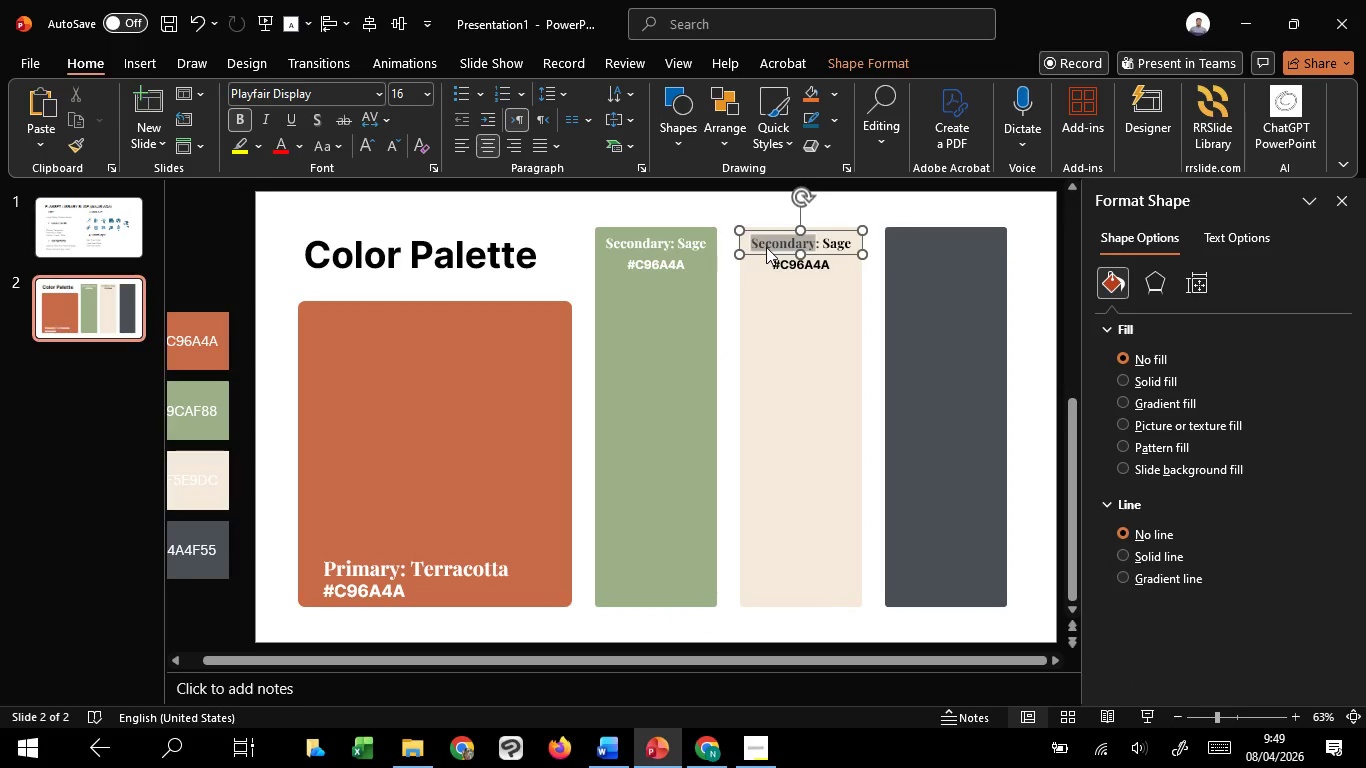 
triple_click([766, 247])
 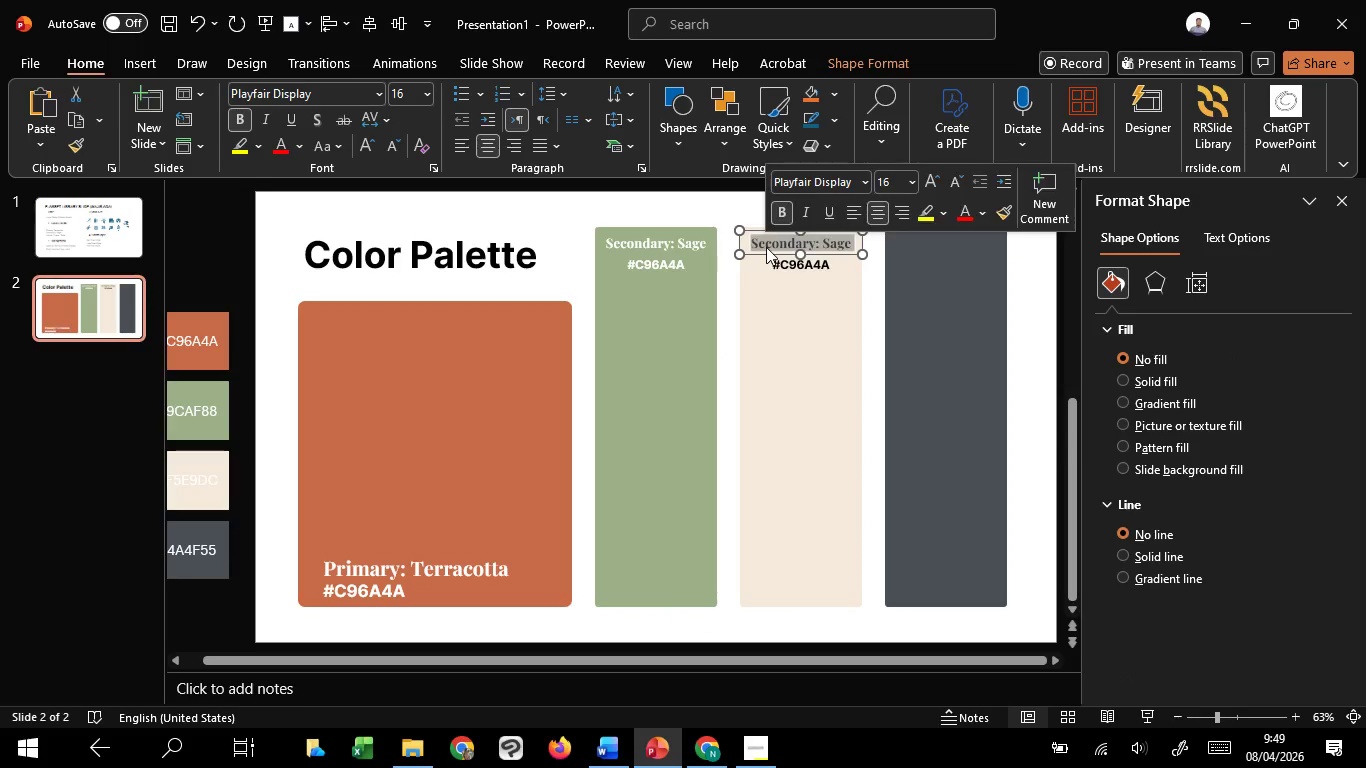 
right_click([766, 247])
 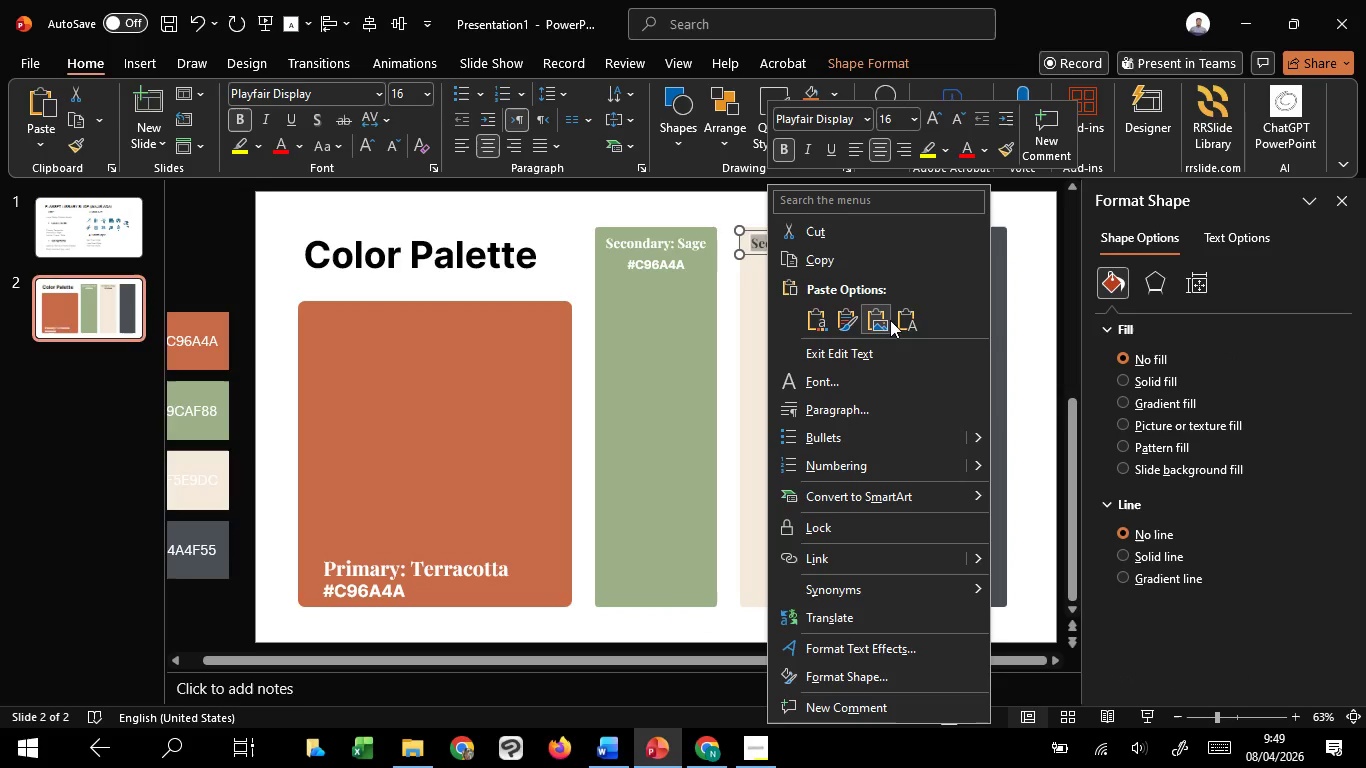 
left_click([900, 323])
 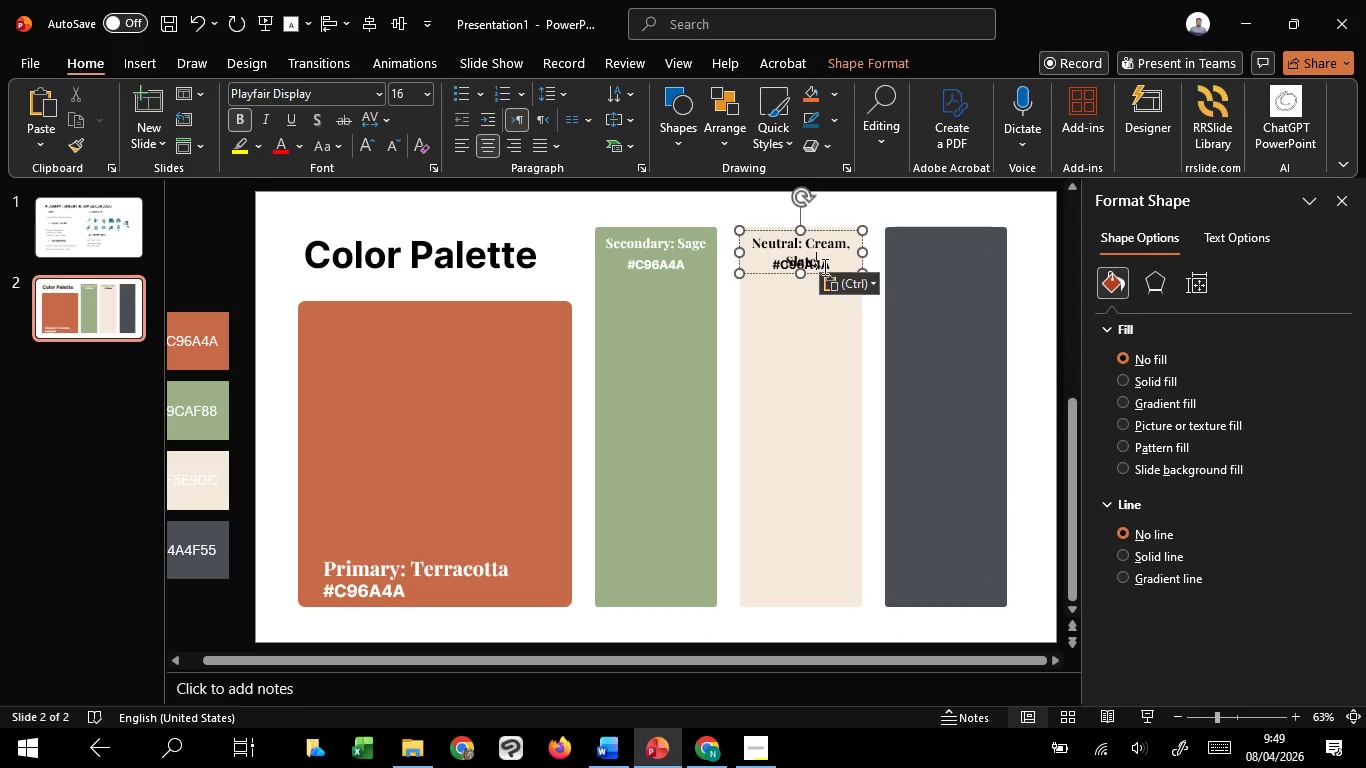 
key(Backspace)
 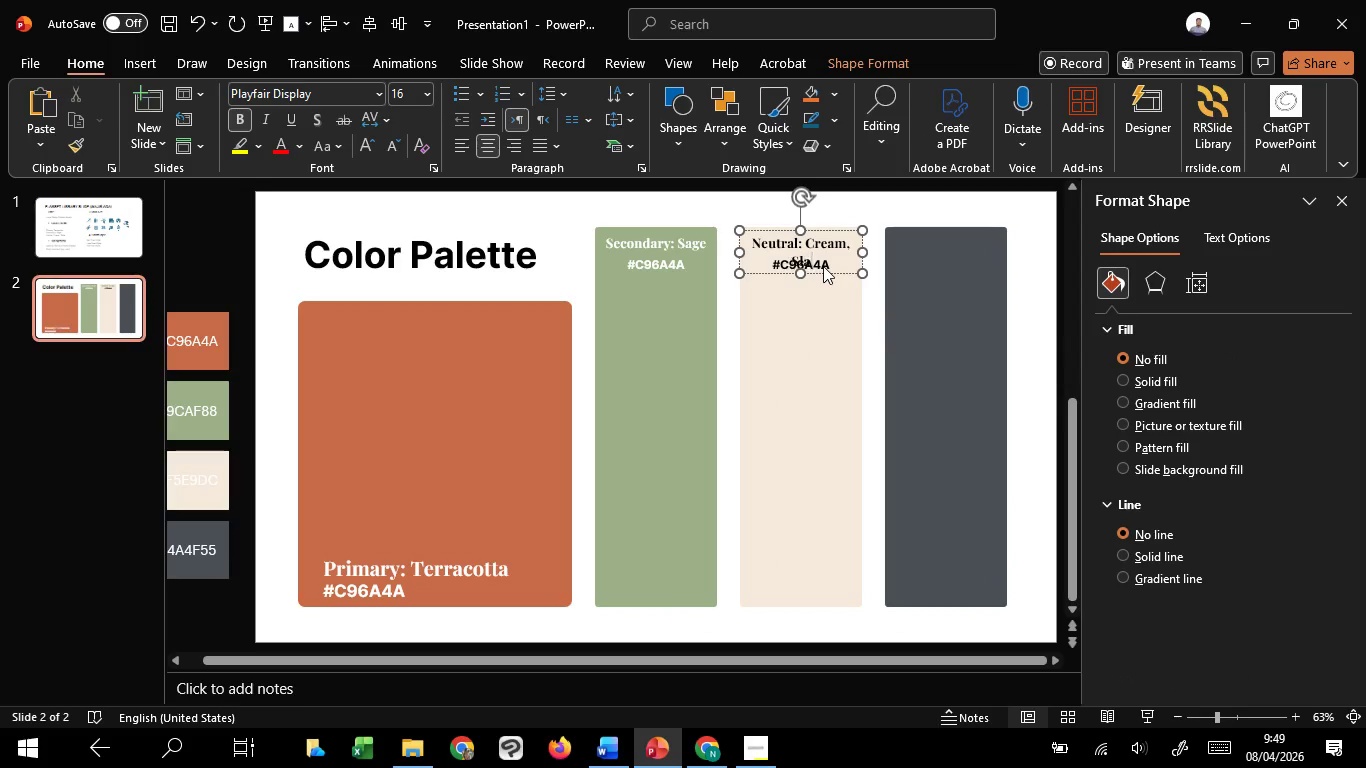 
key(Backspace)
 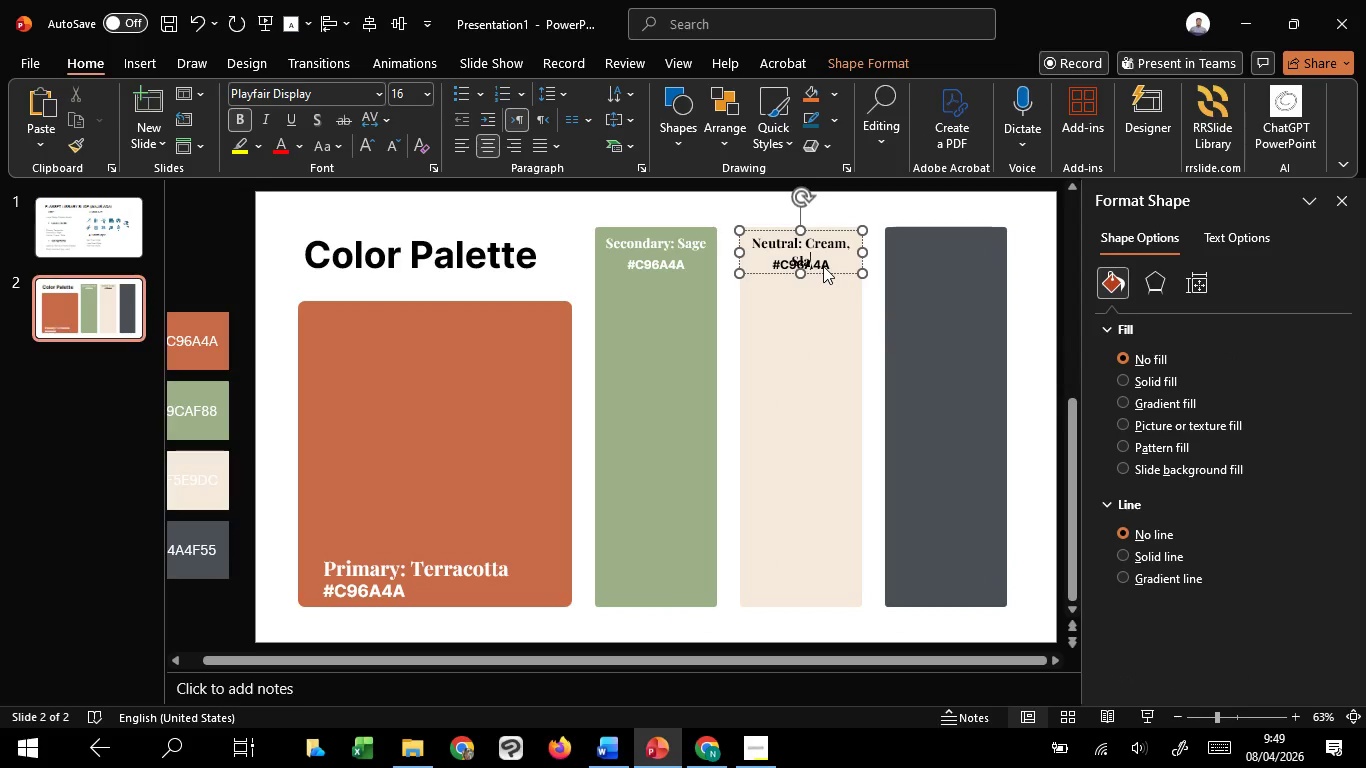 
key(Backspace)
 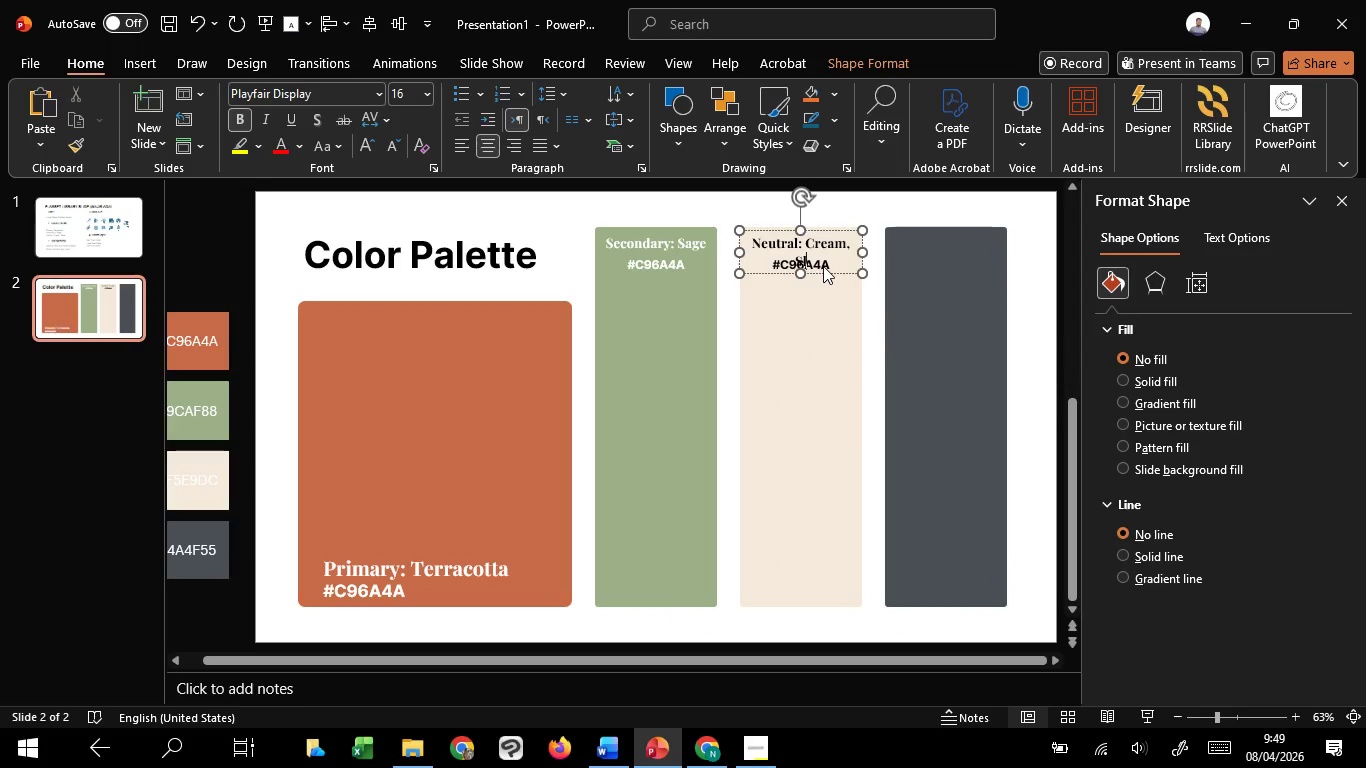 
key(Backspace)
 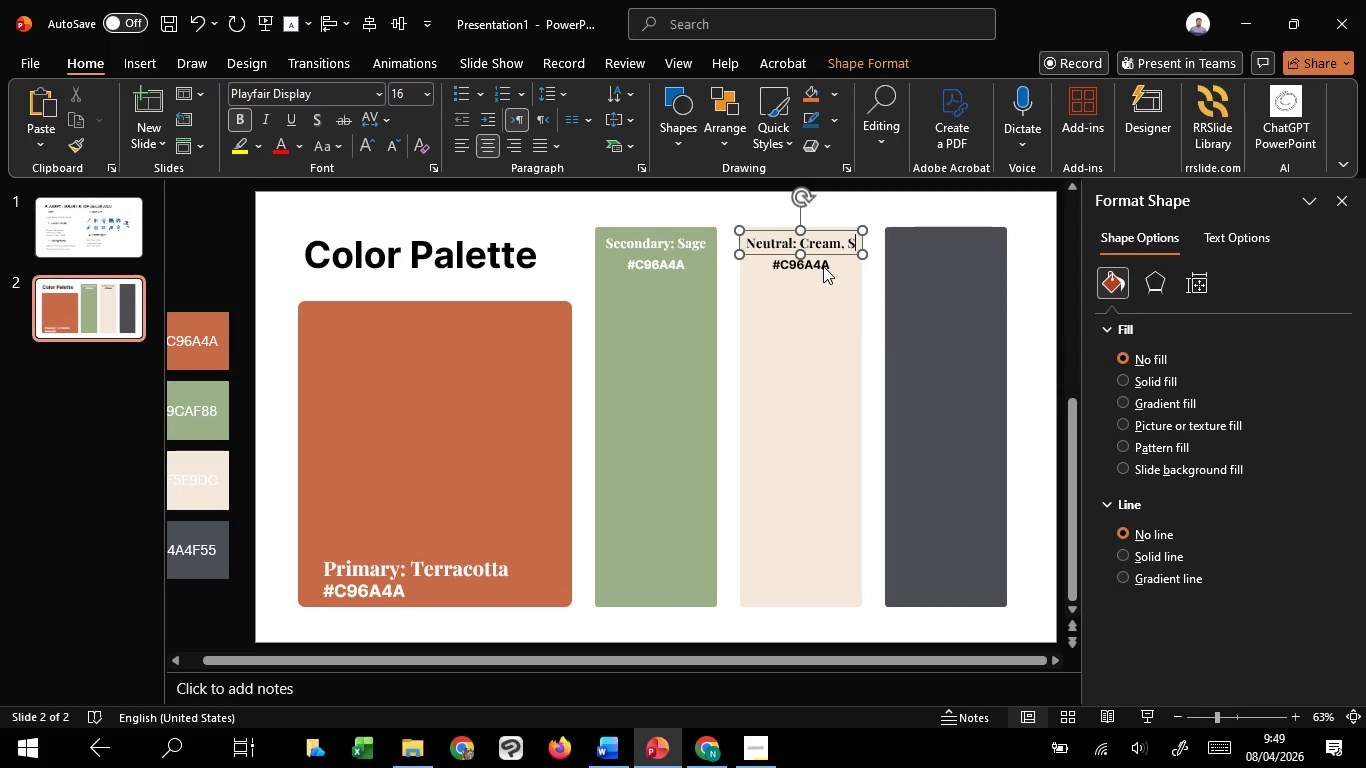 
key(Backspace)
 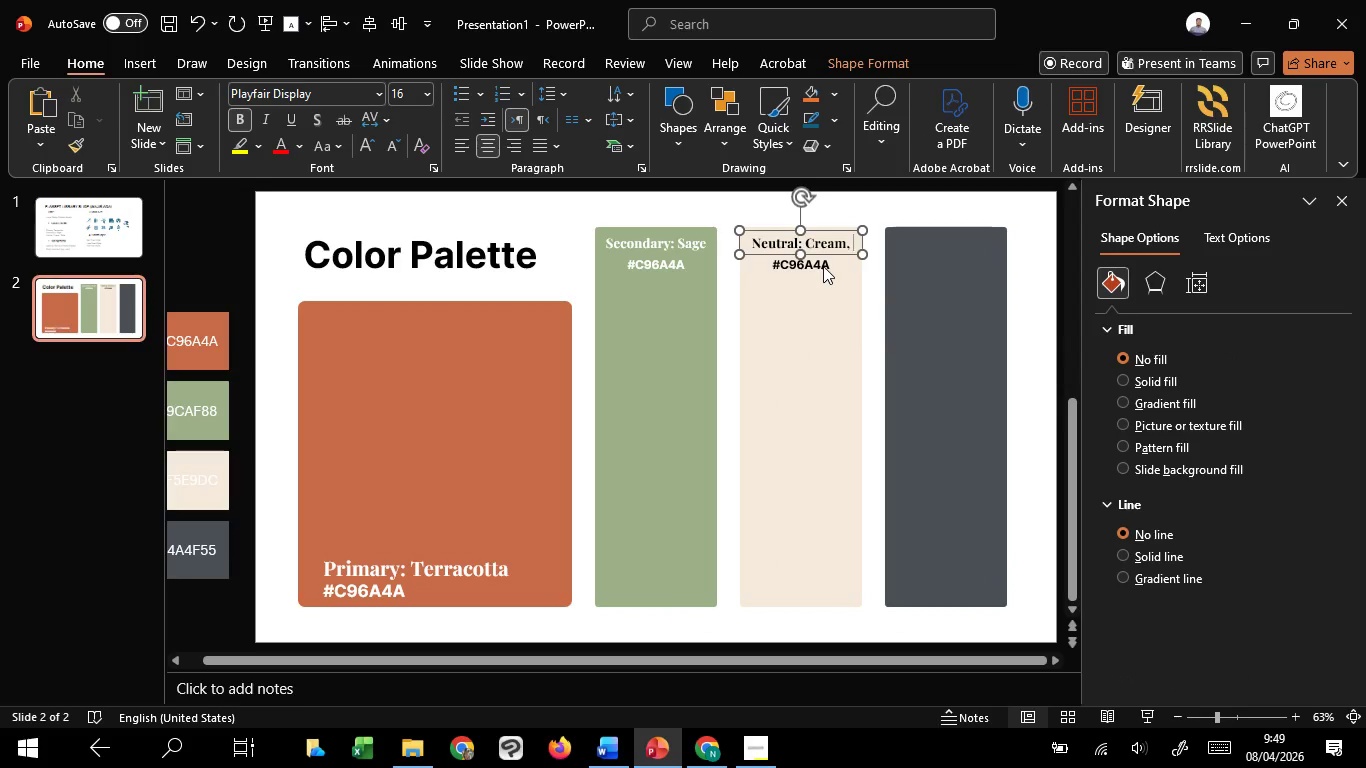 
key(Backspace)
 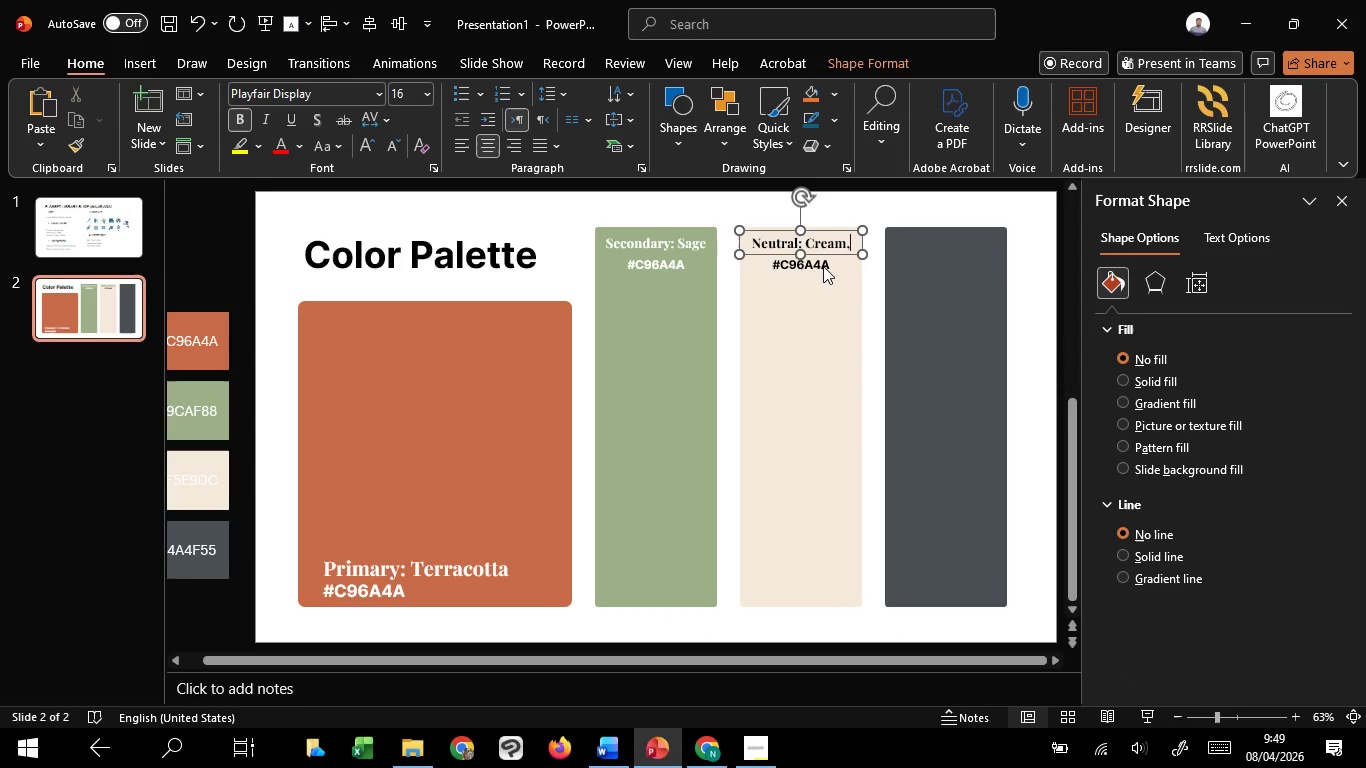 
key(Backspace)
 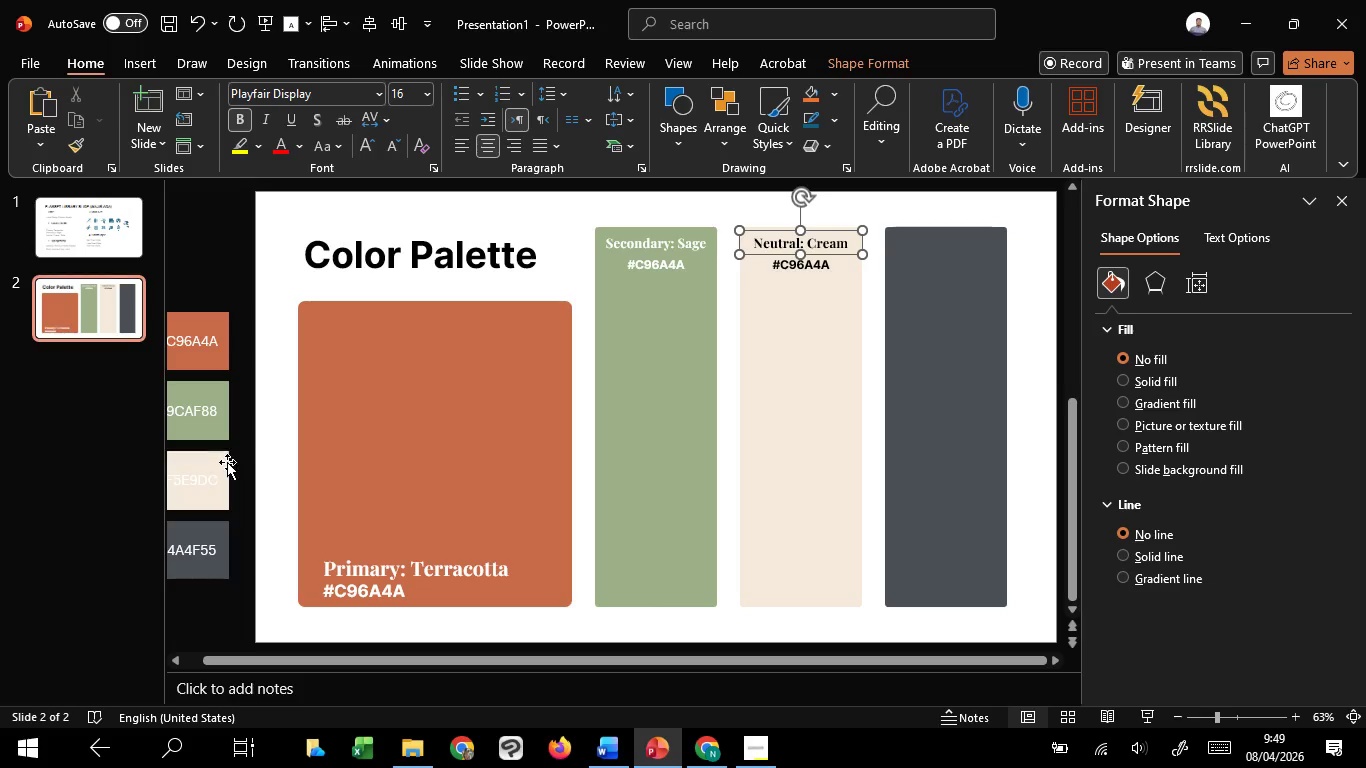 
left_click([201, 489])
 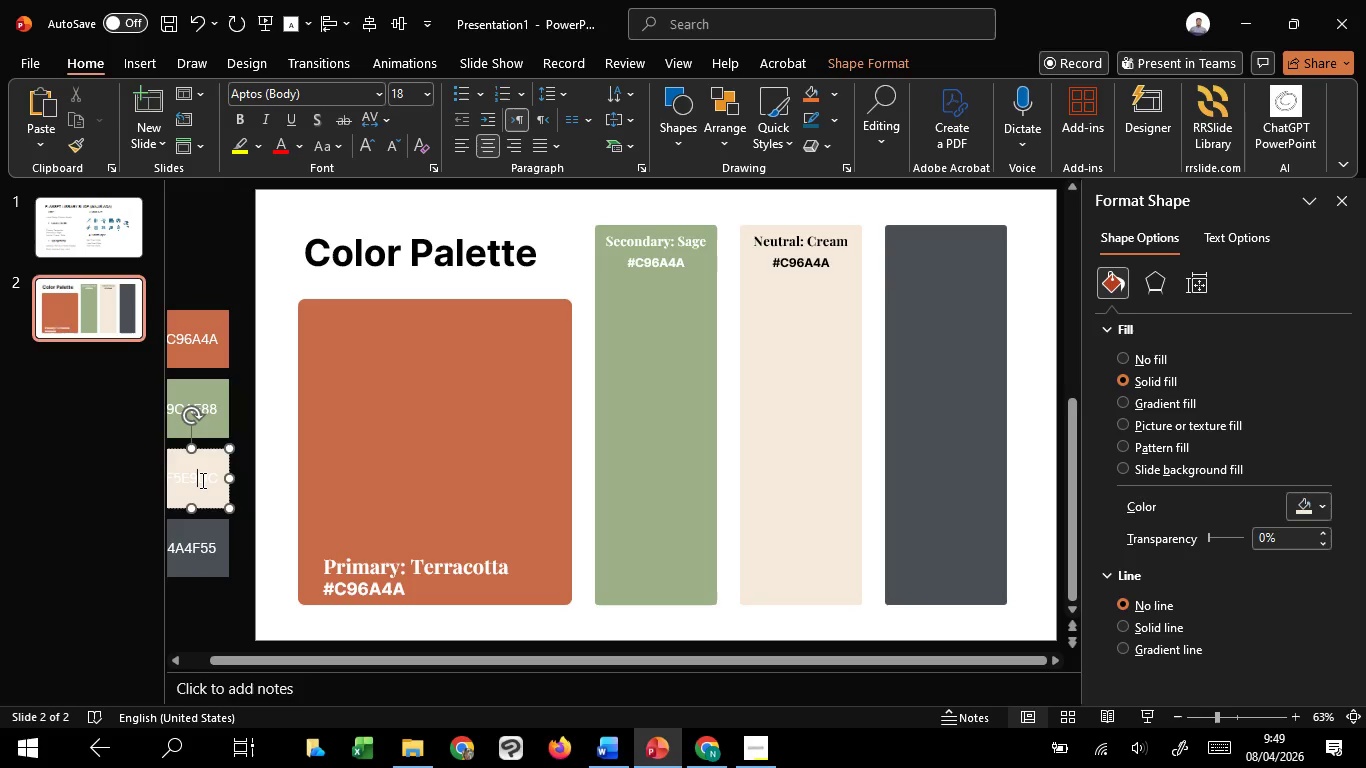 
double_click([201, 480])
 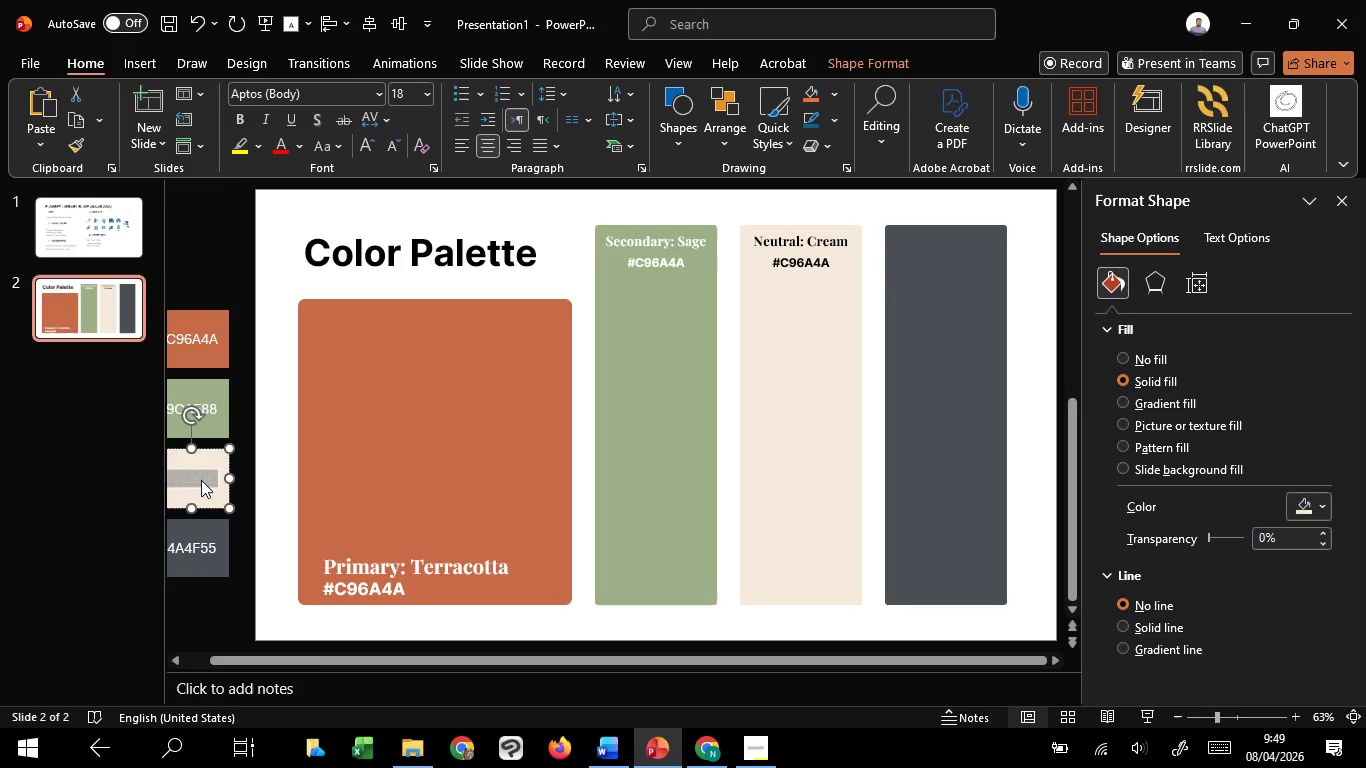 
key(Control+C)
 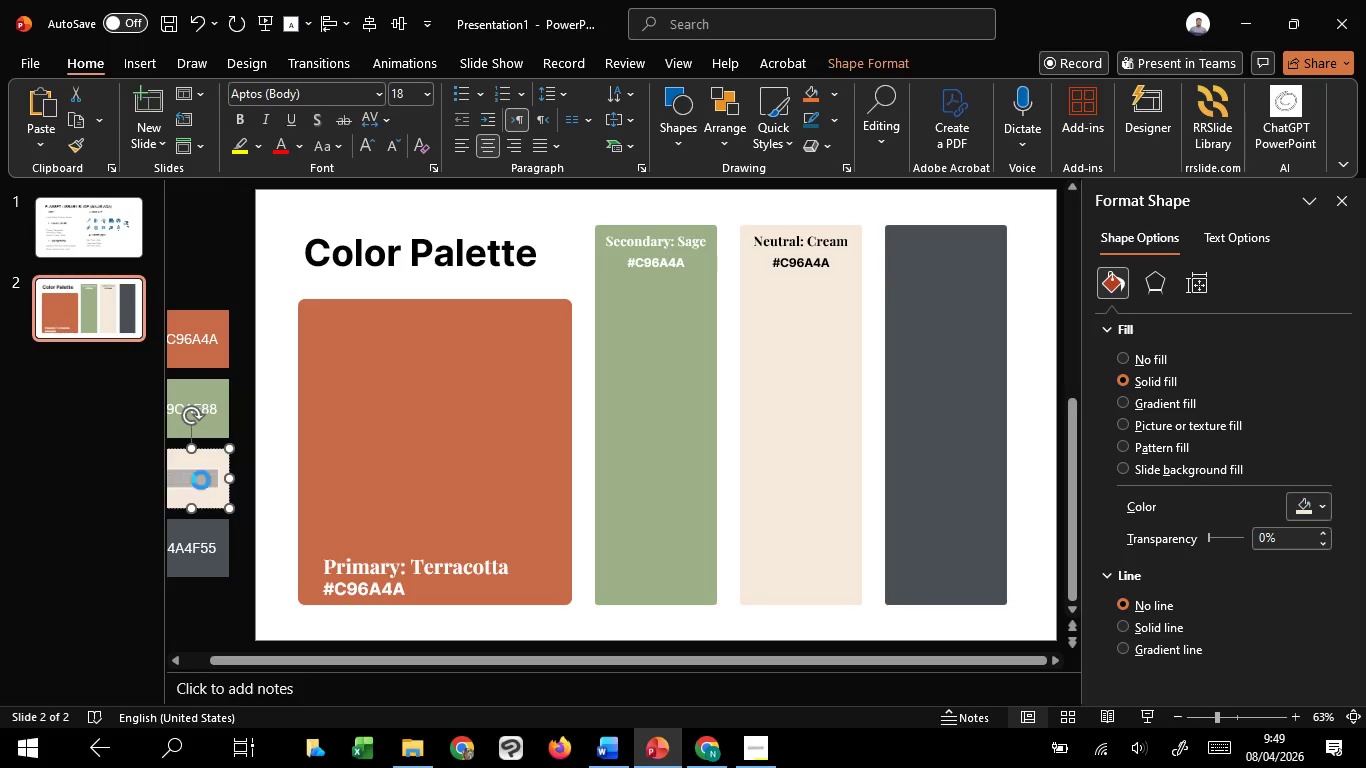 
key(Control+C)
 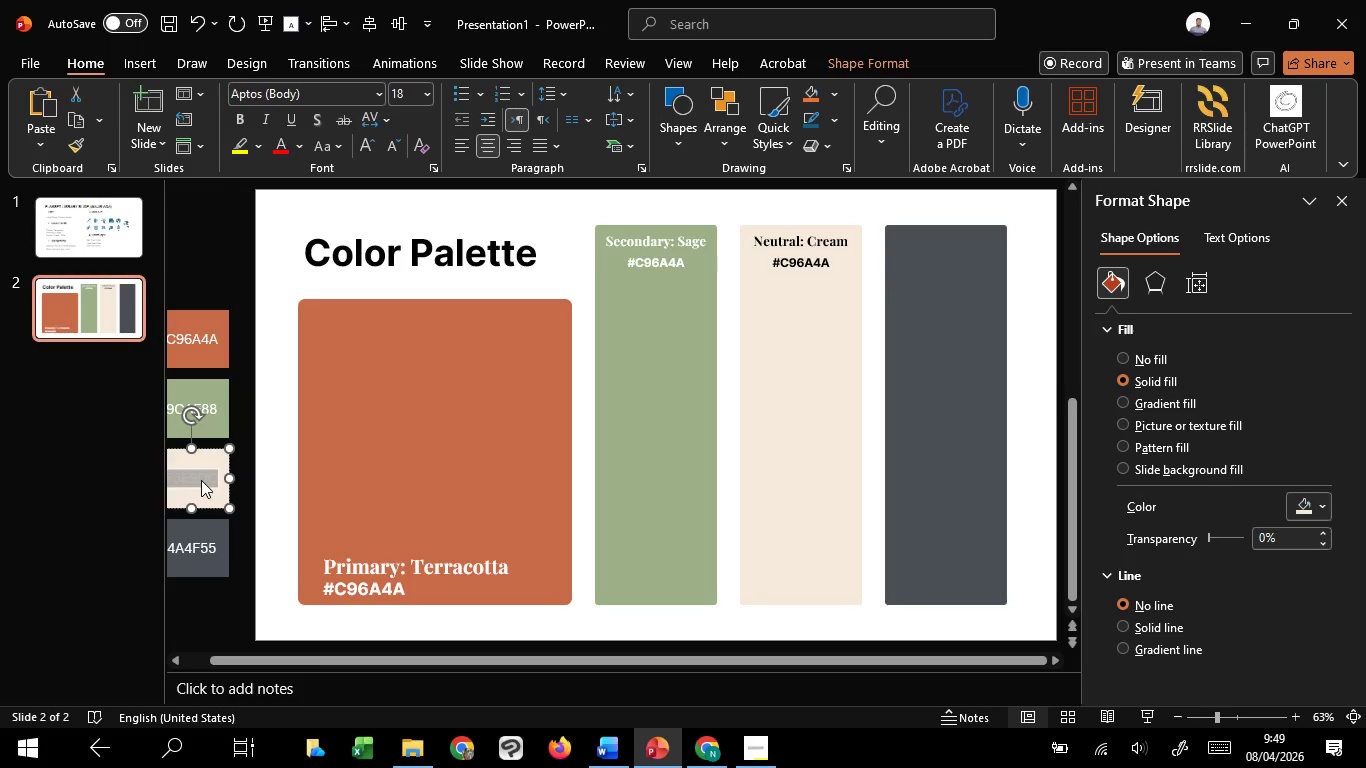 
key(Control+C)
 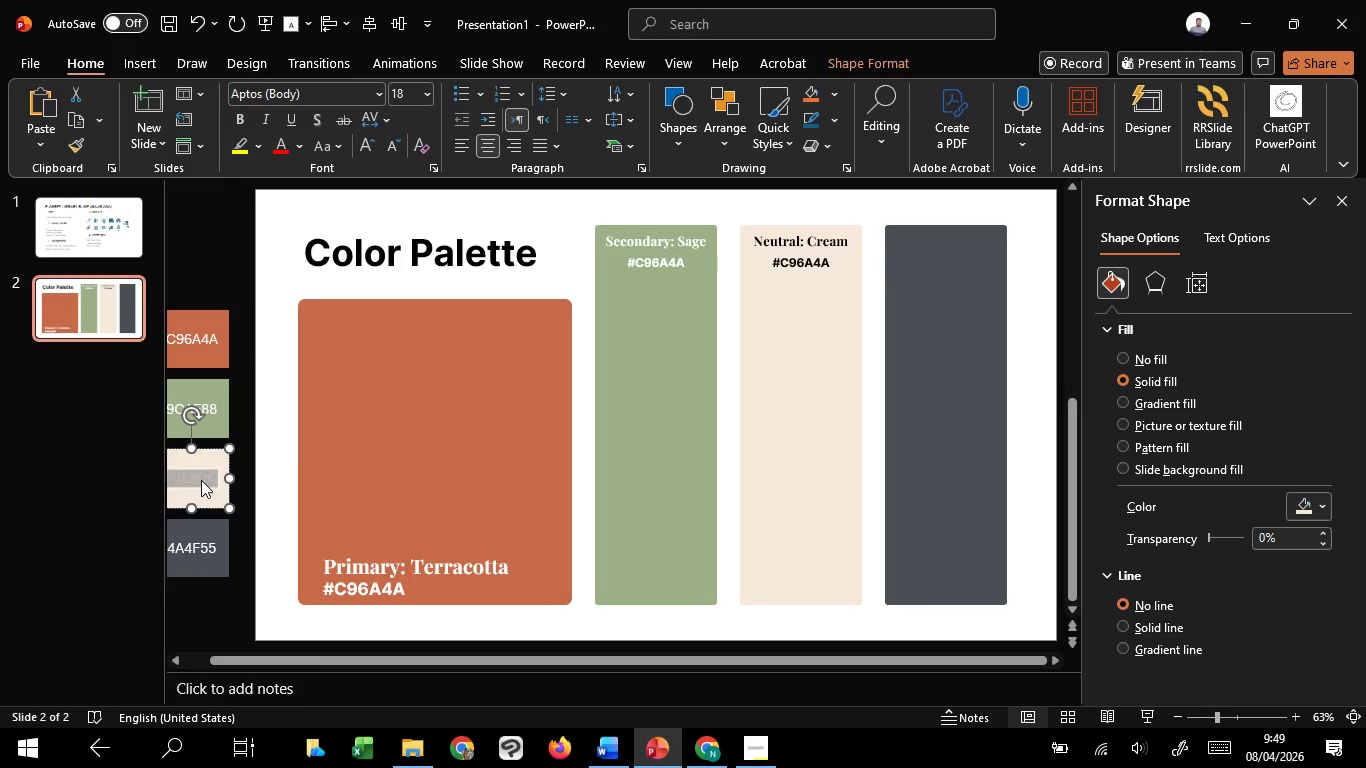 
key(Control+C)
 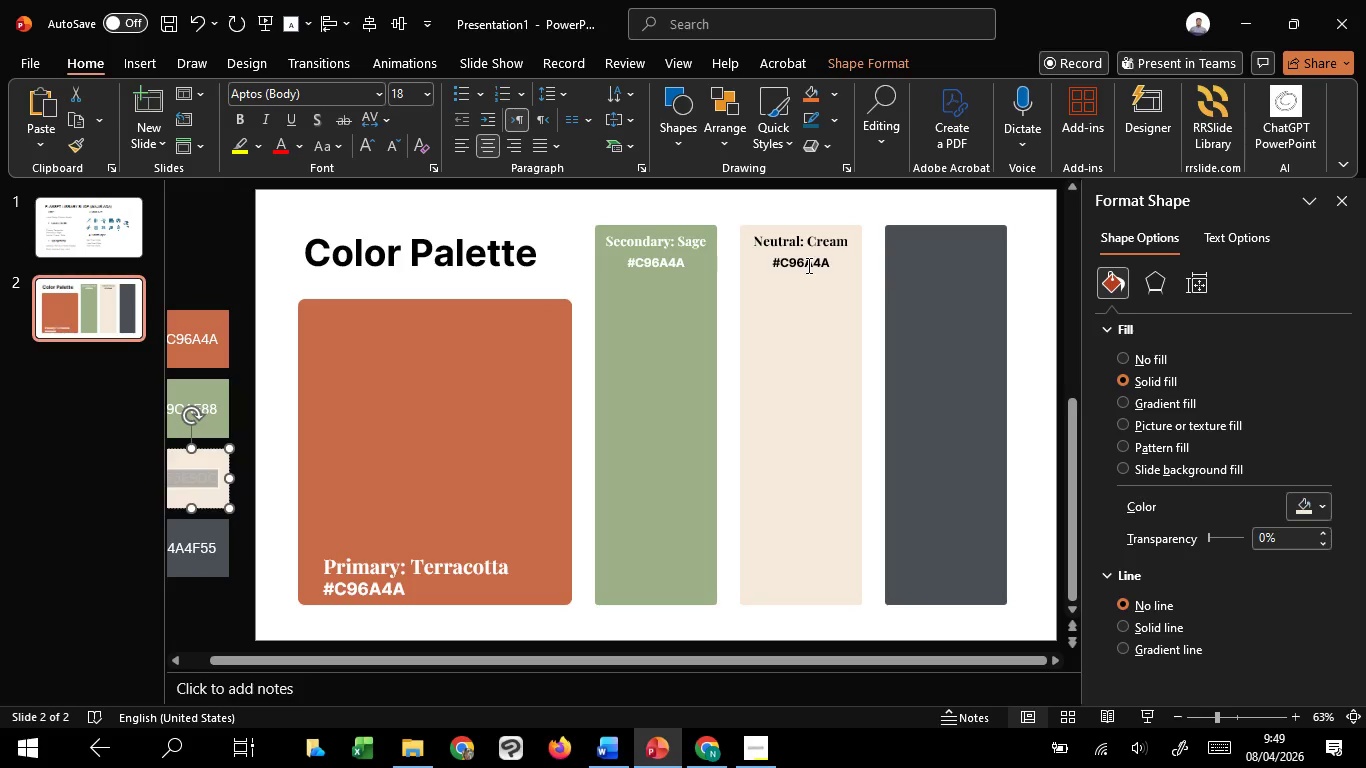 
double_click([807, 266])
 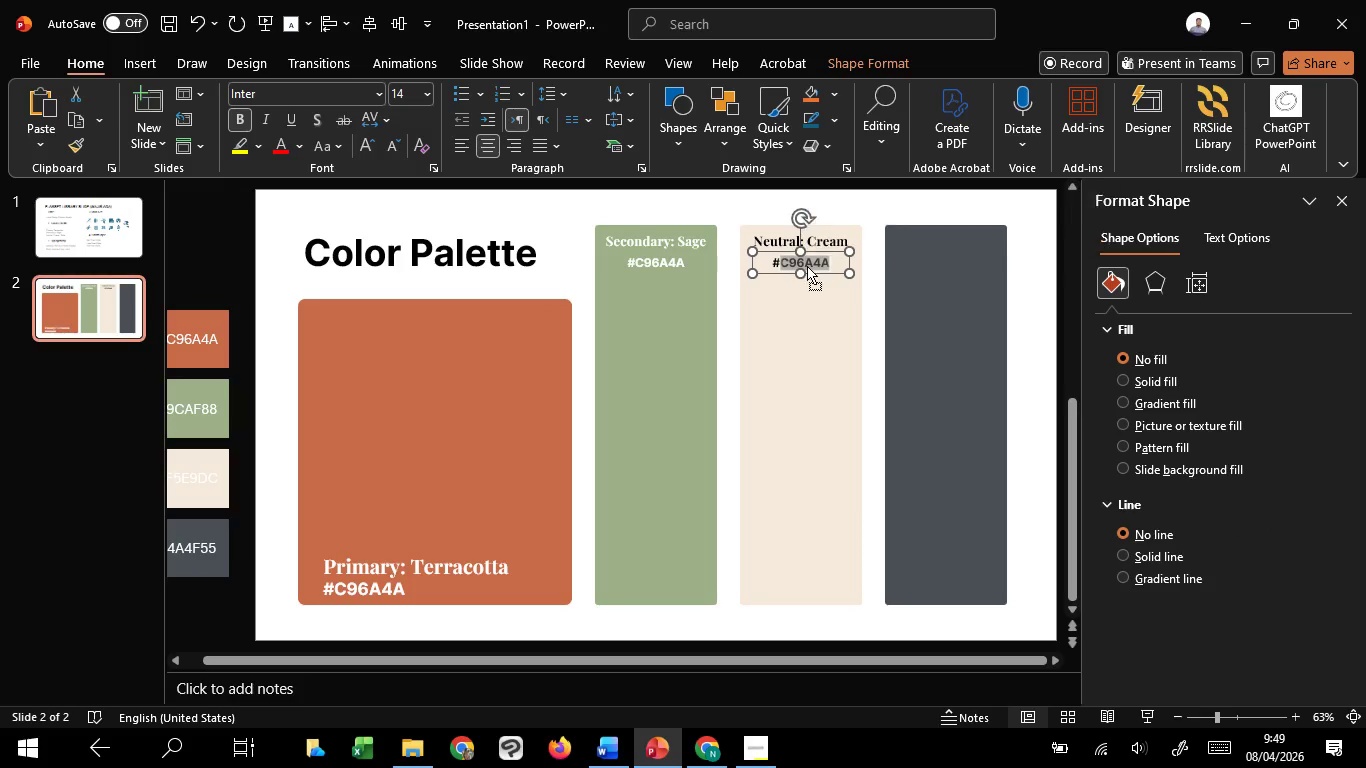 
right_click([807, 266])
 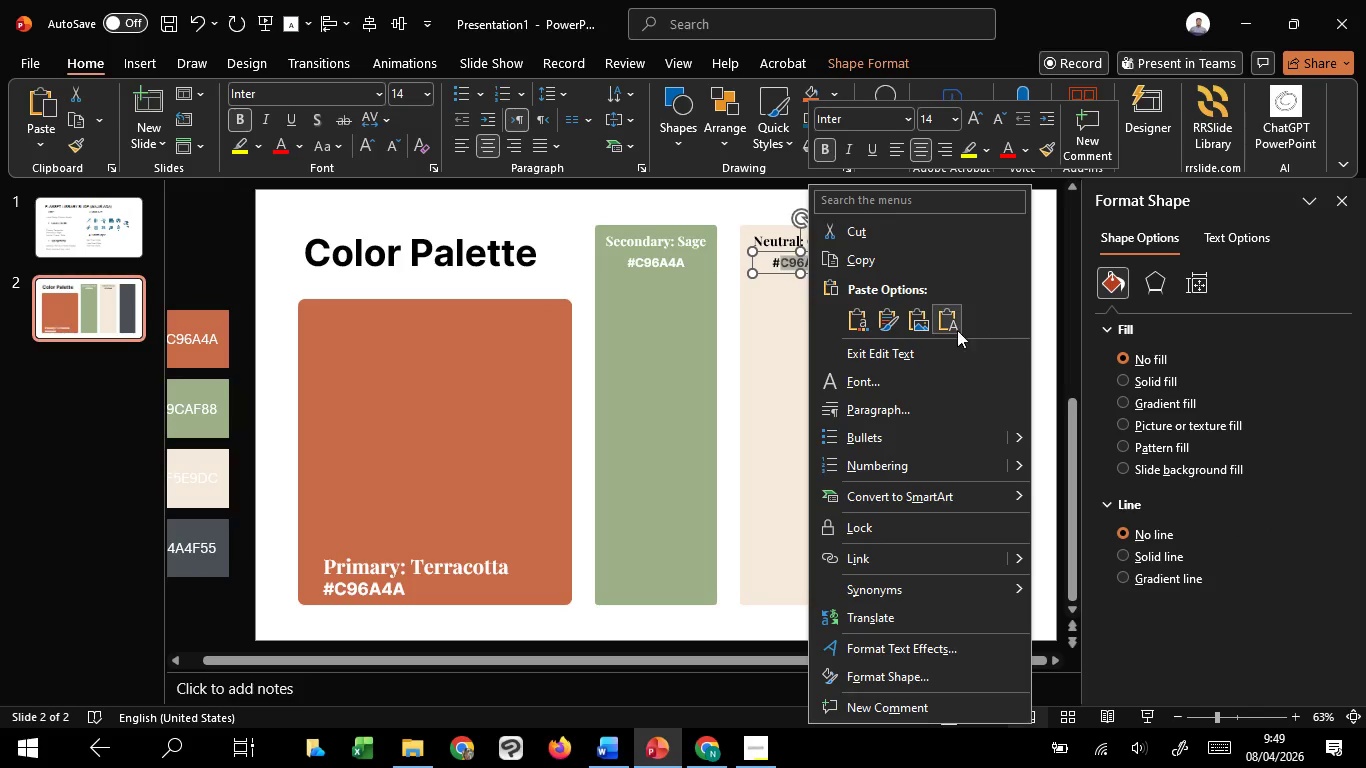 
left_click([954, 326])
 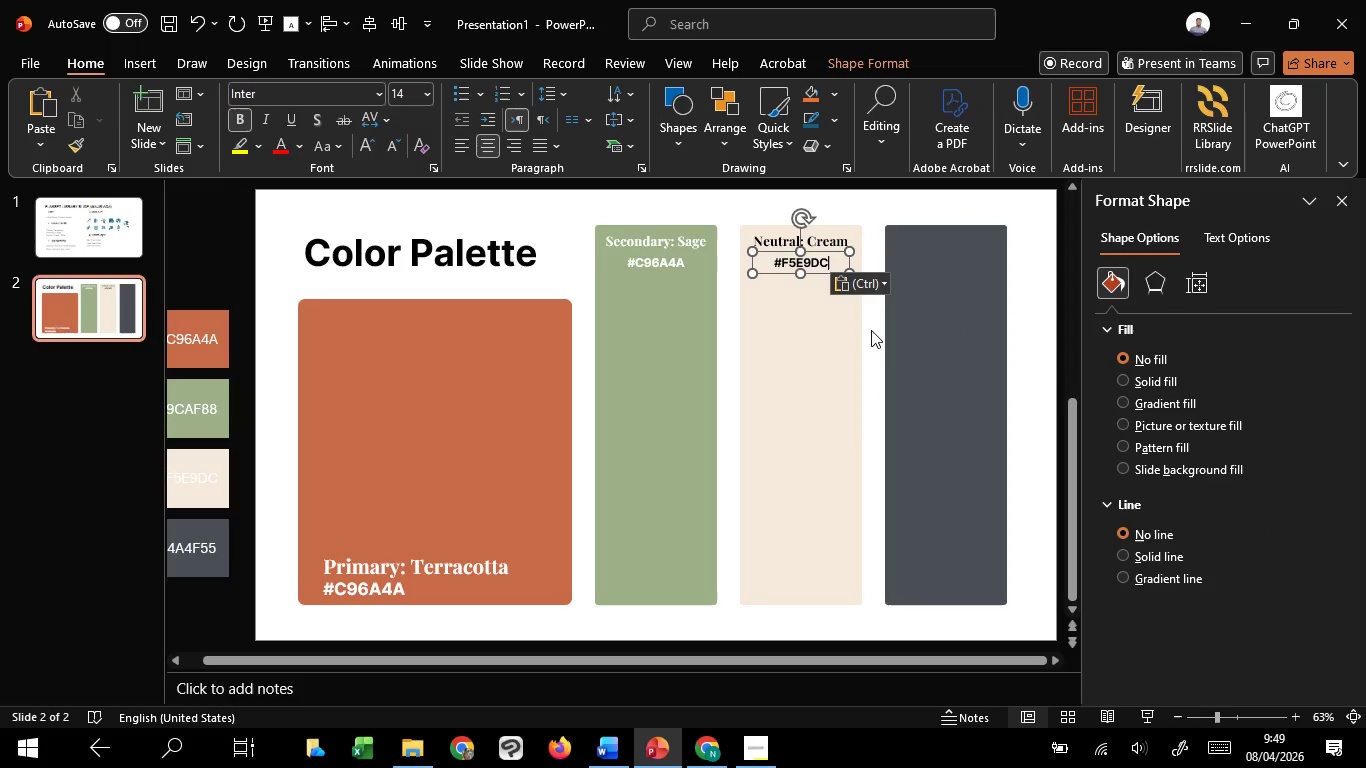 
left_click([871, 330])
 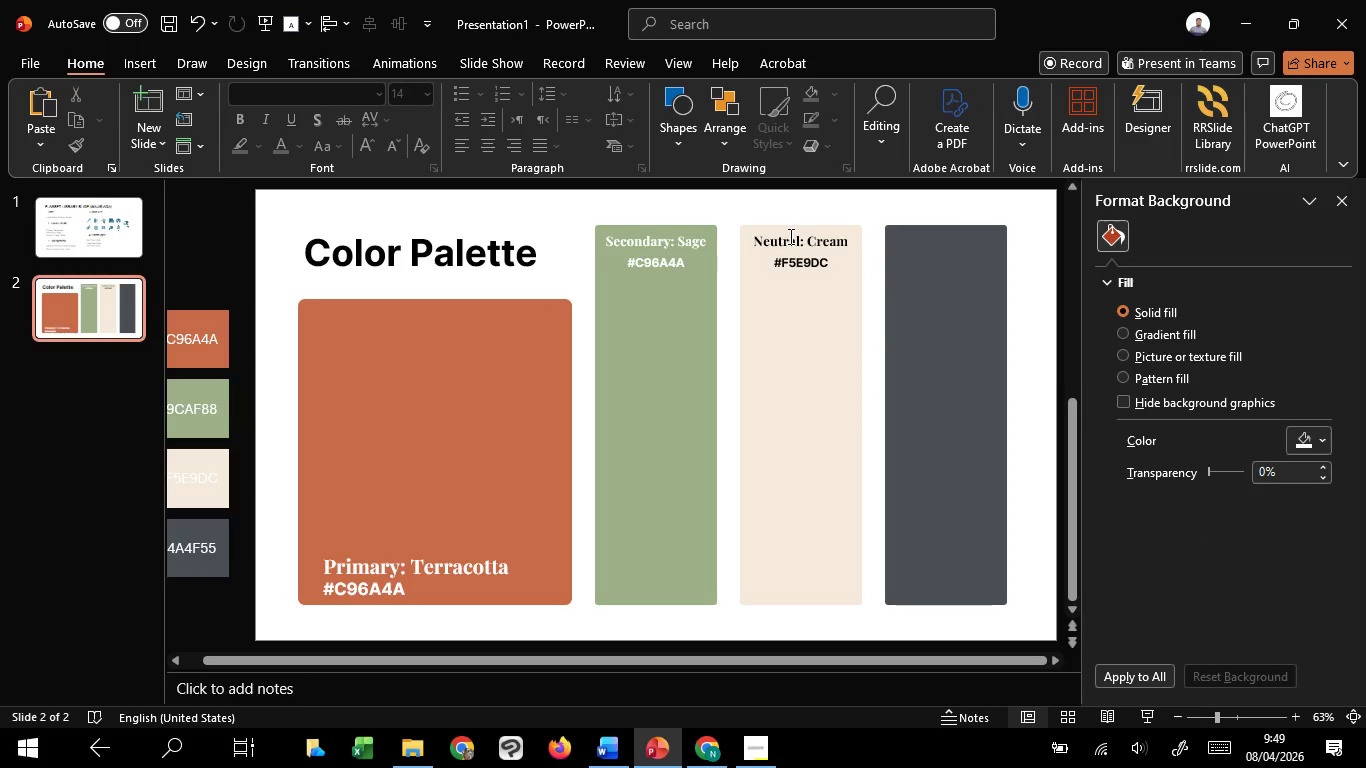 
left_click([789, 236])
 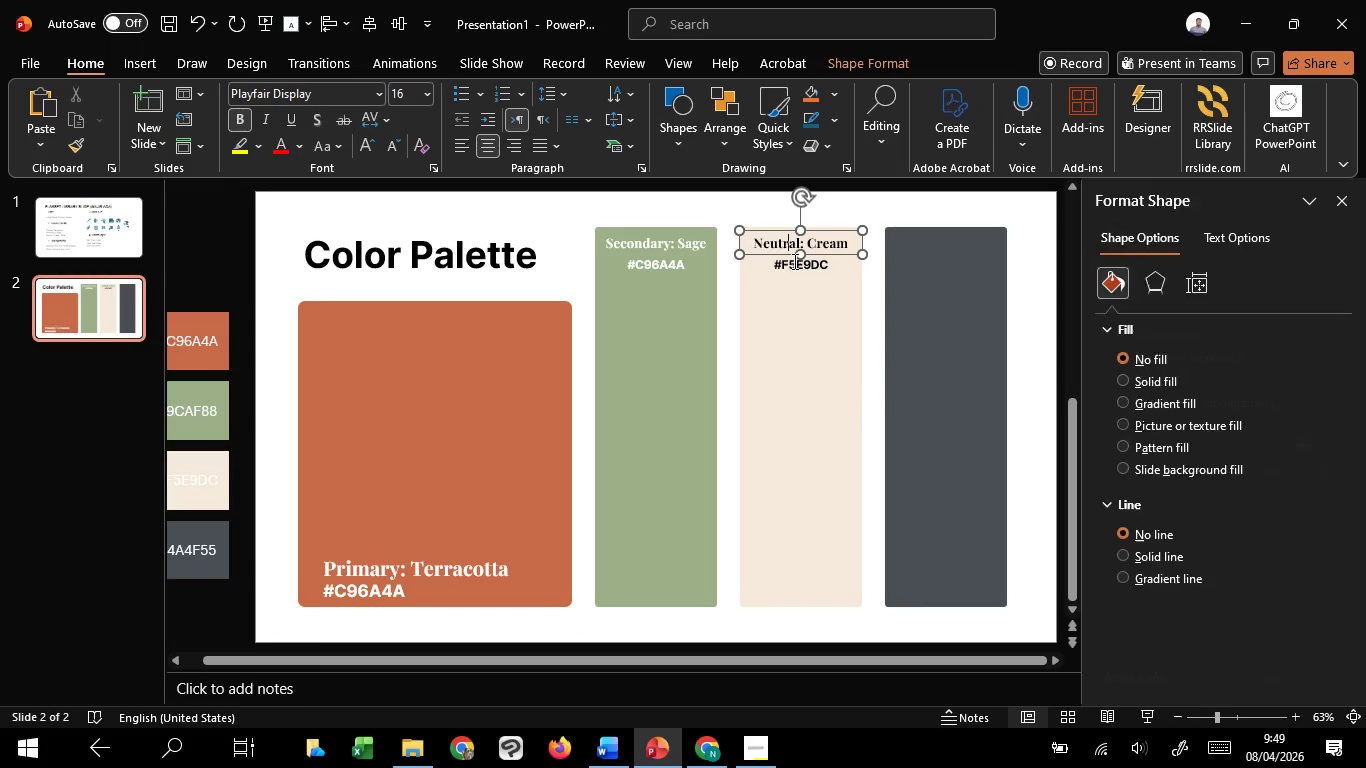 
hold_key(key=ShiftLeft, duration=0.83)
 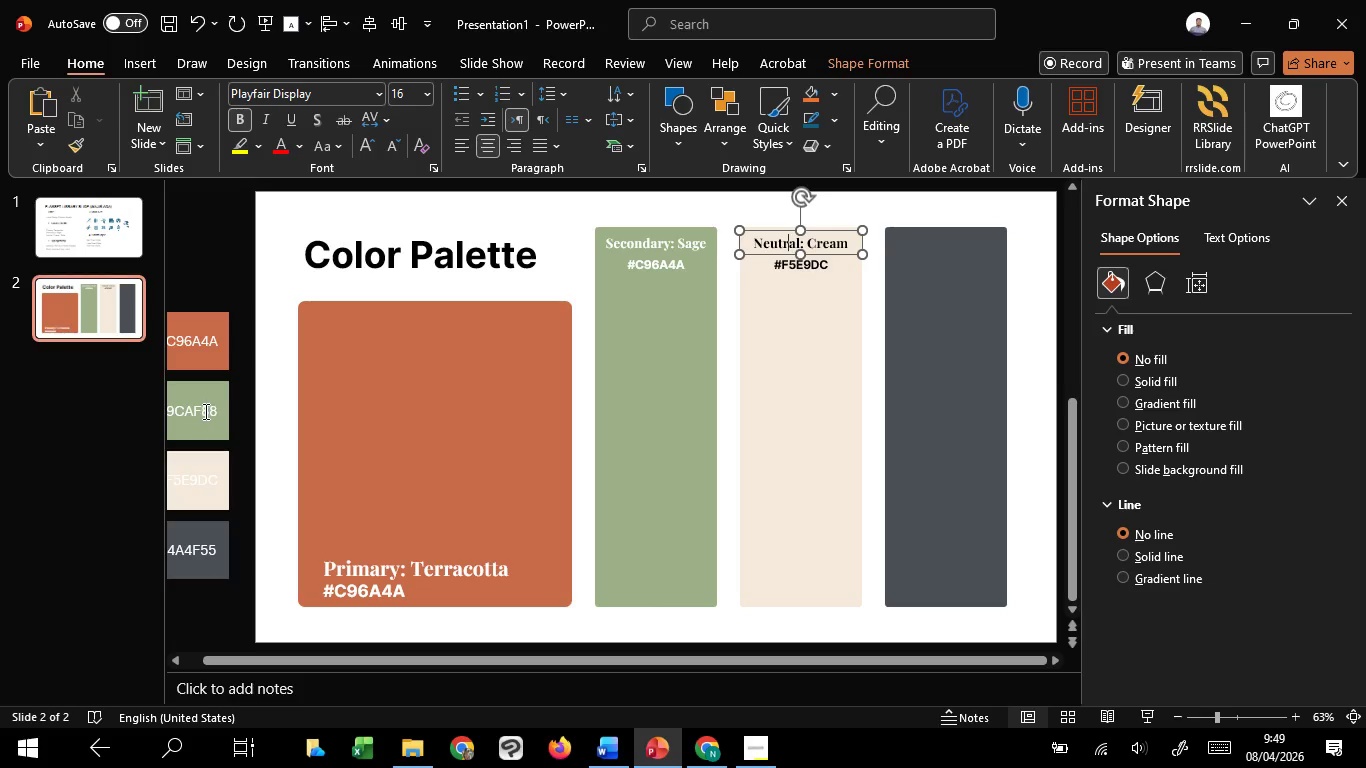 
double_click([204, 411])
 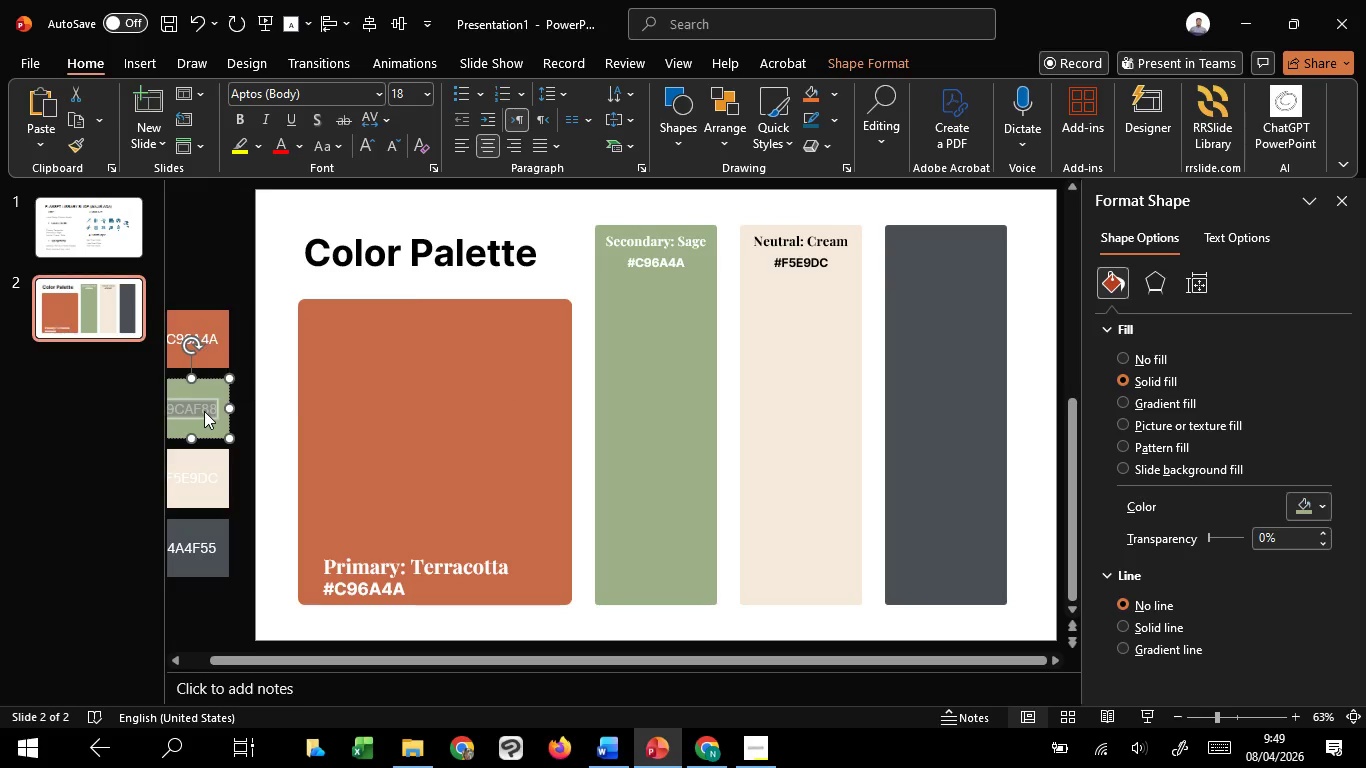 
key(Control+C)
 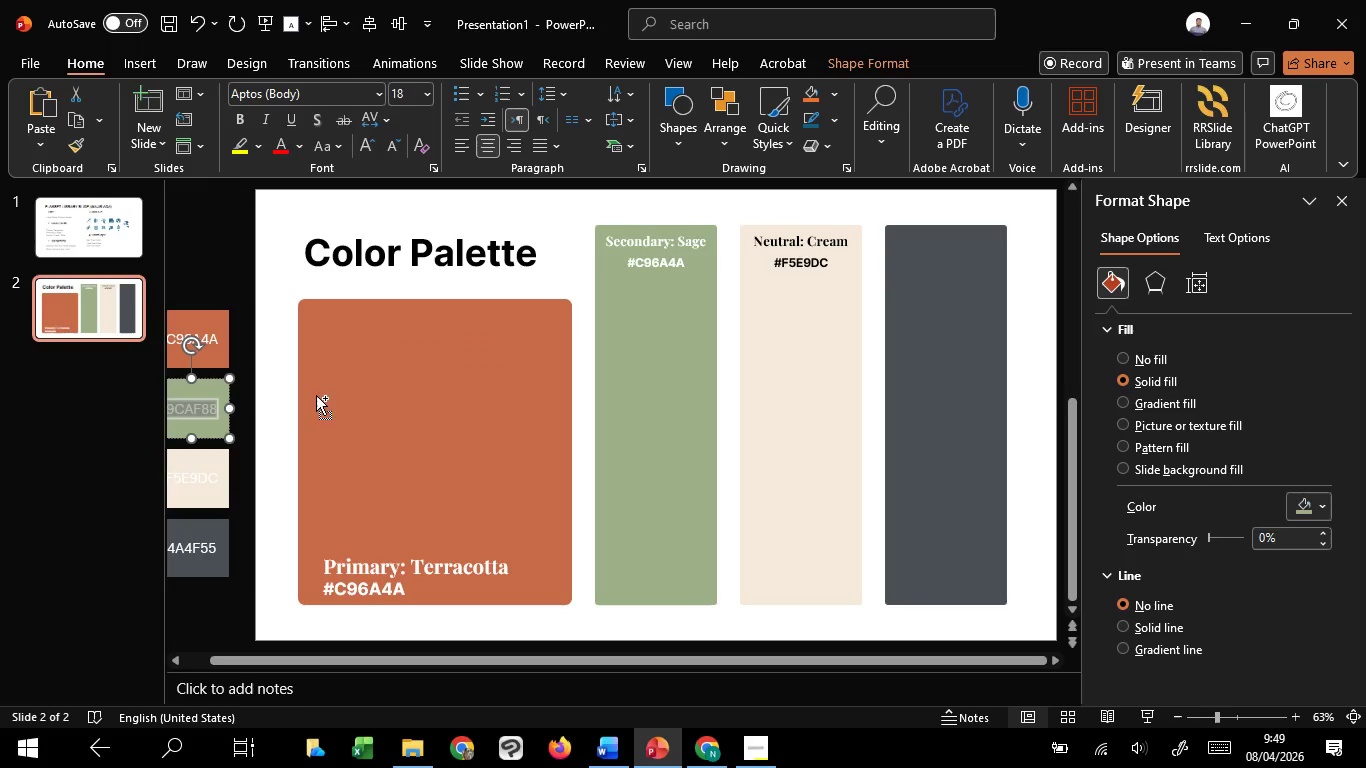 
key(Control+C)
 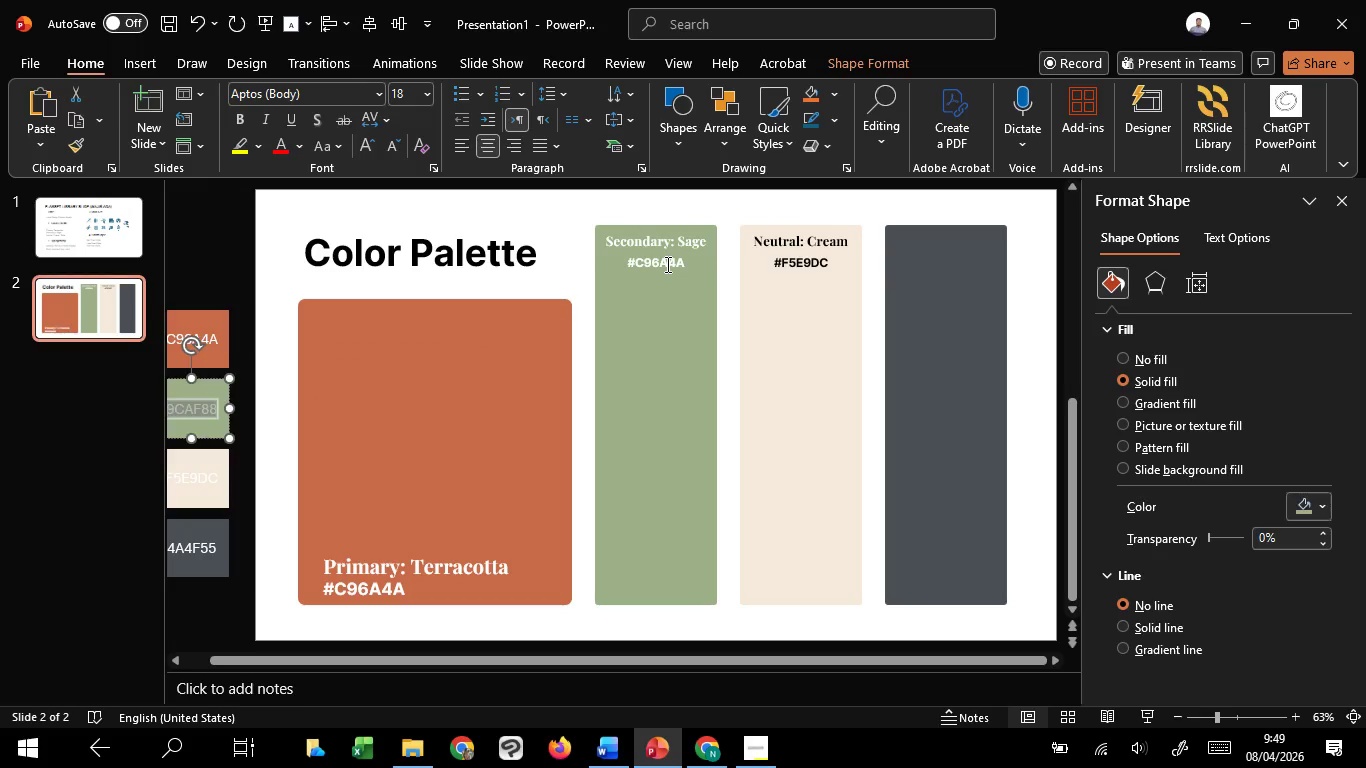 
double_click([666, 264])
 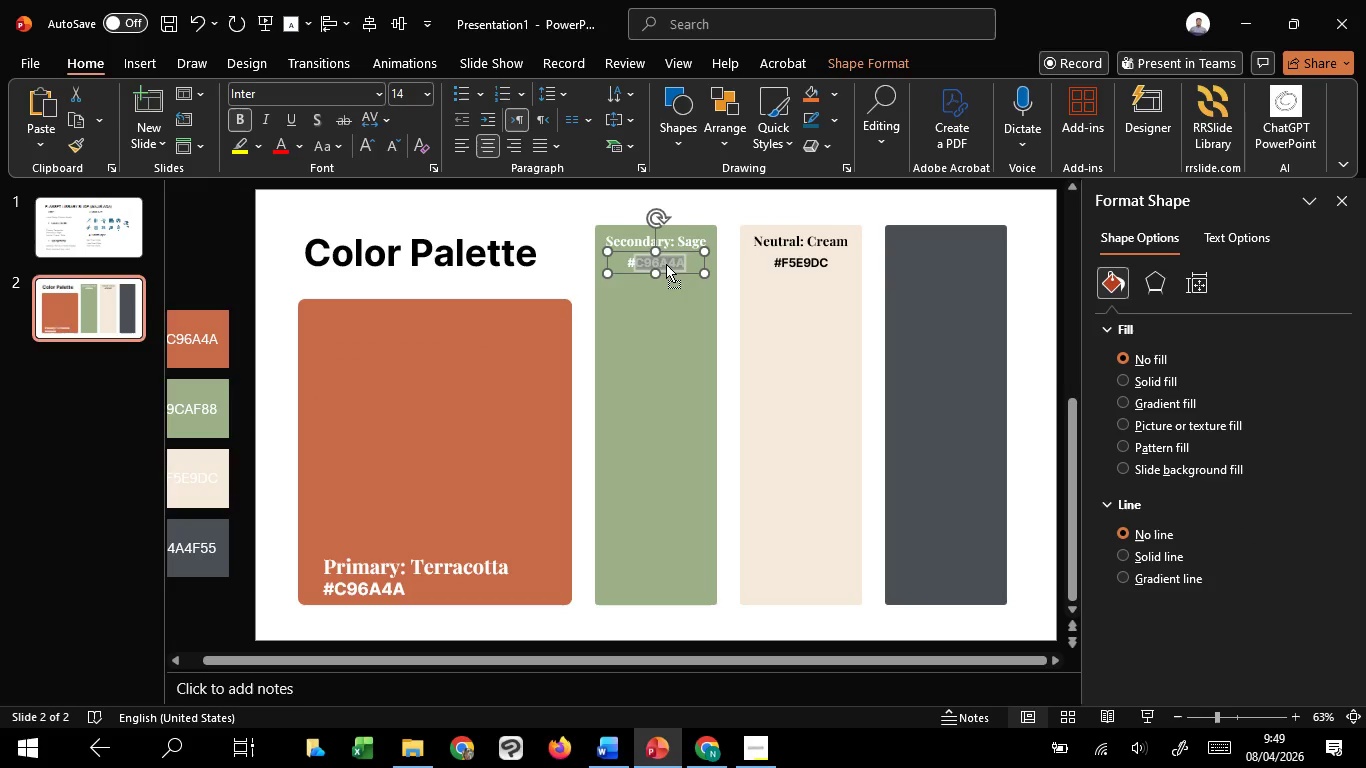 
right_click([666, 264])
 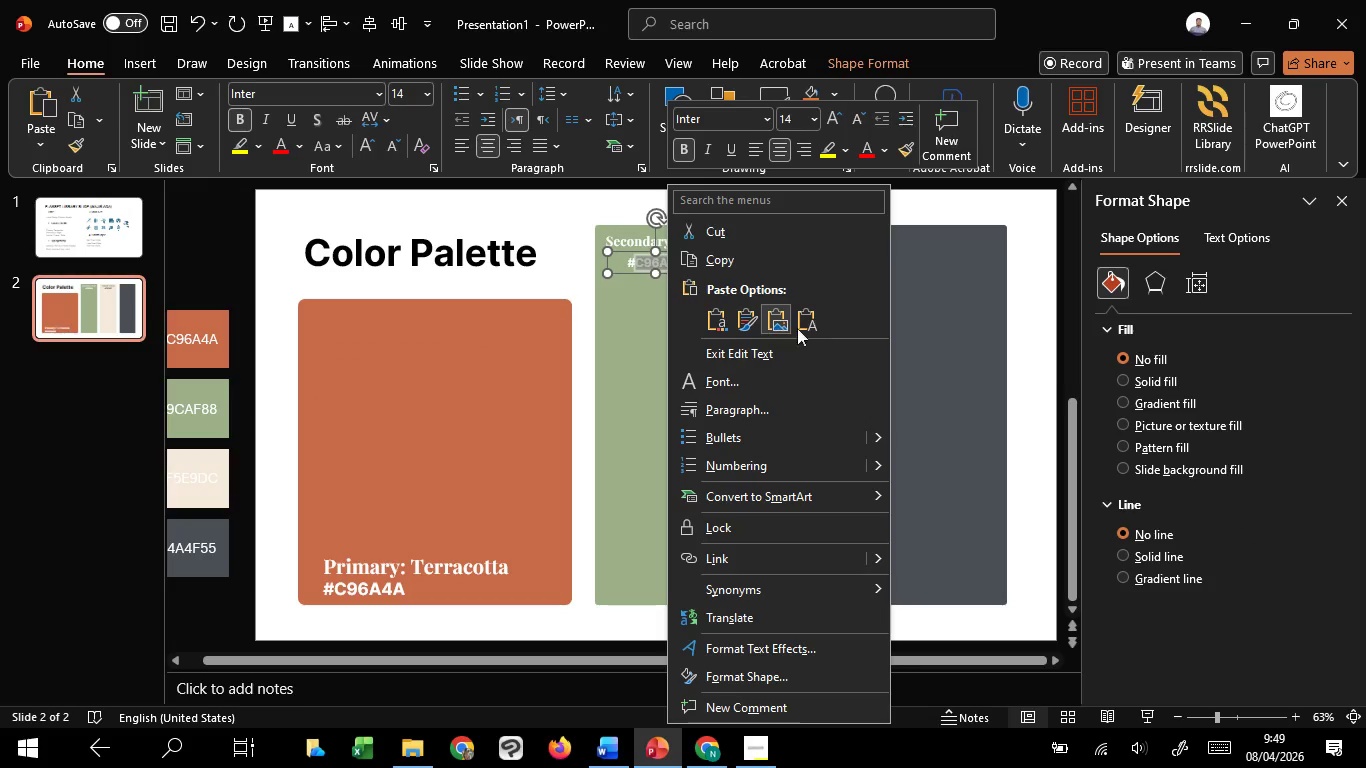 
left_click([813, 327])
 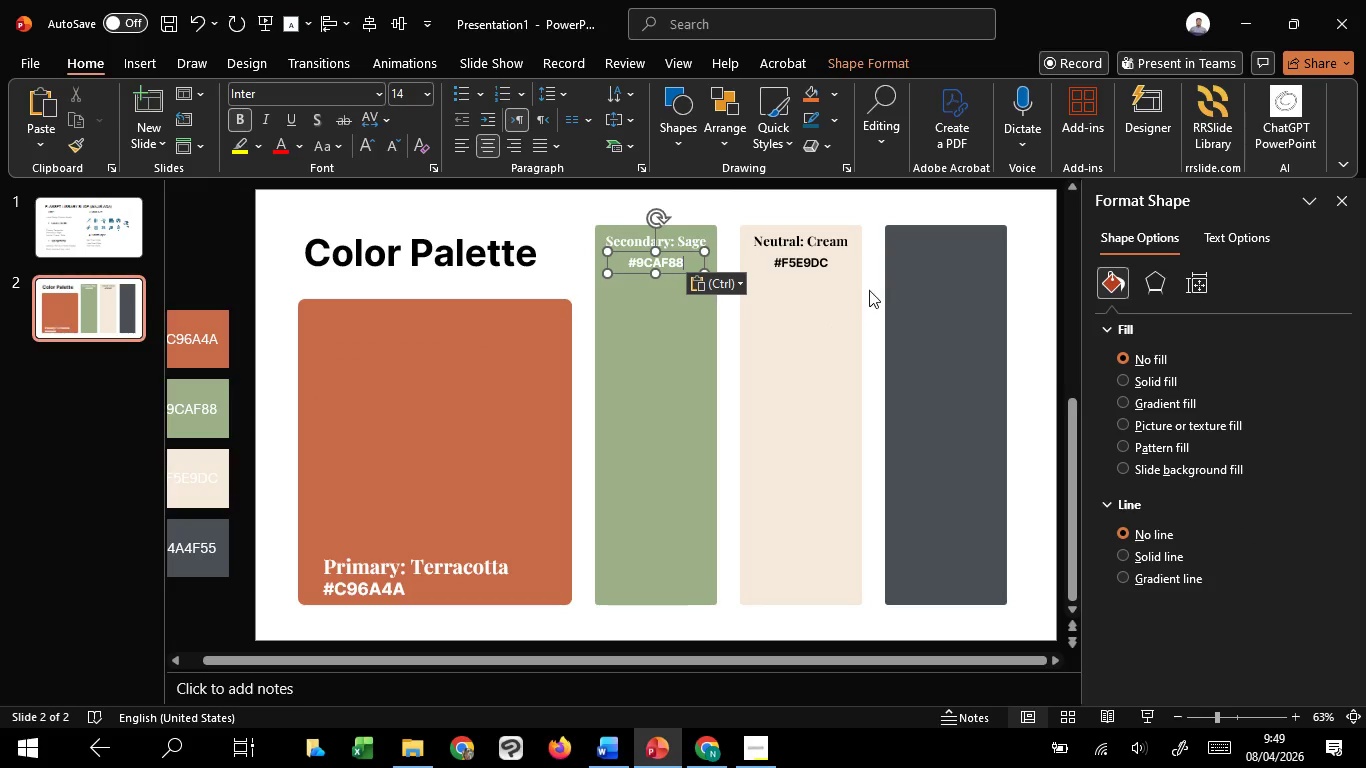 
left_click([870, 290])
 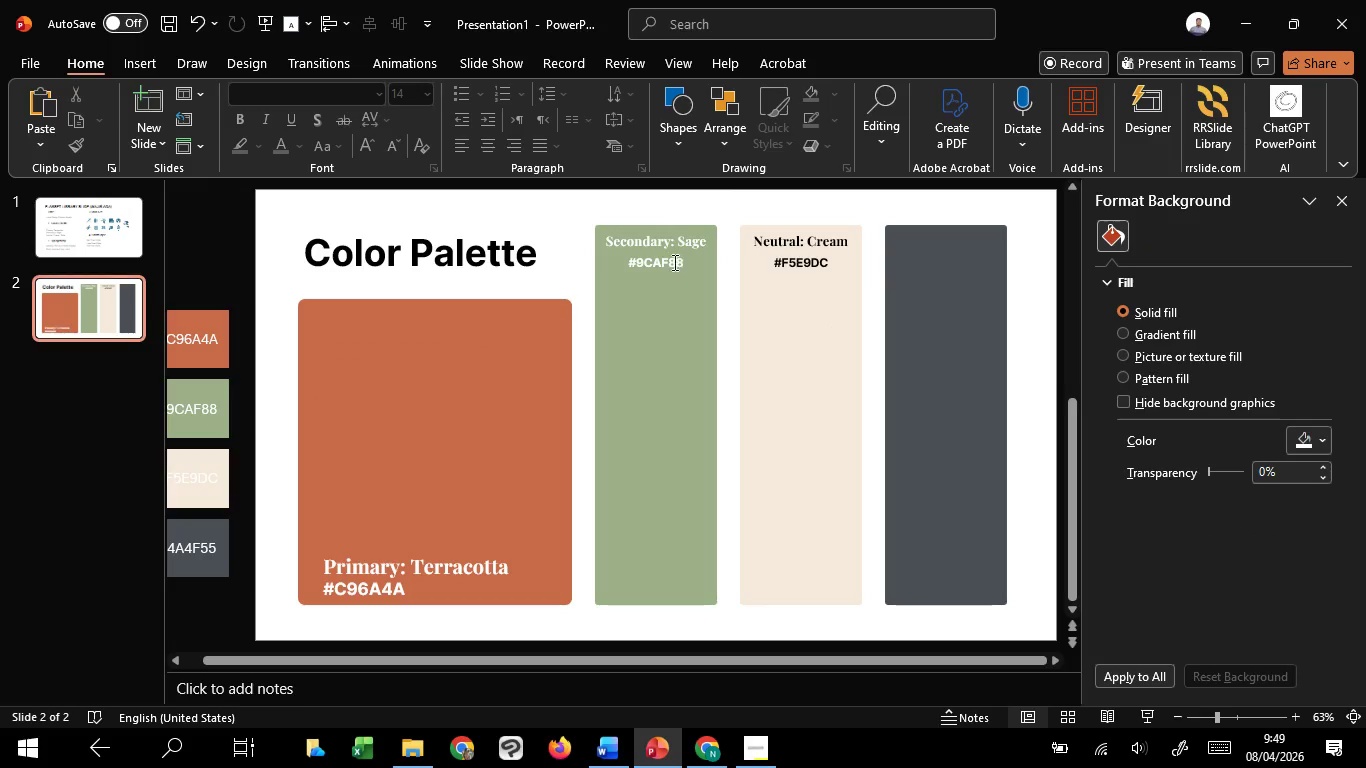 
left_click([657, 261])
 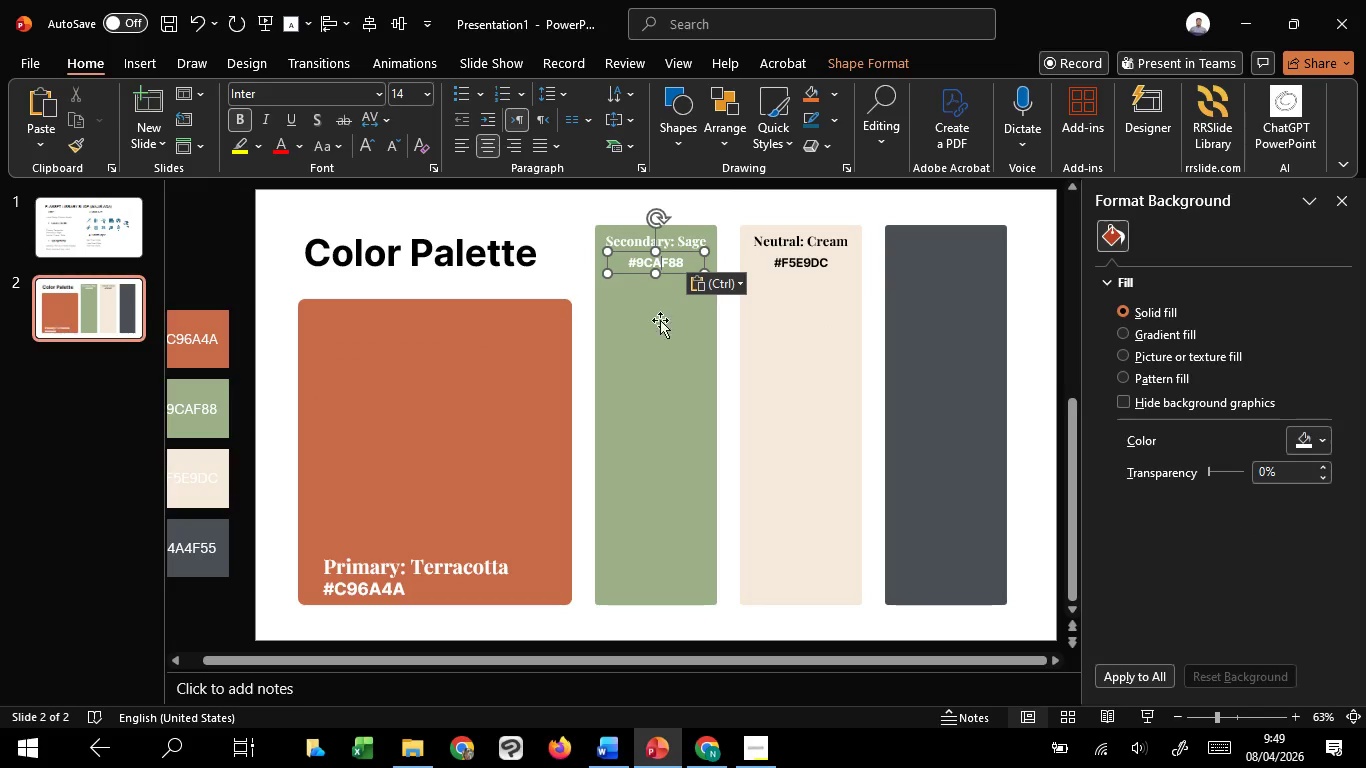 
hold_key(key=ShiftLeft, duration=1.52)
left_click([656, 353])
 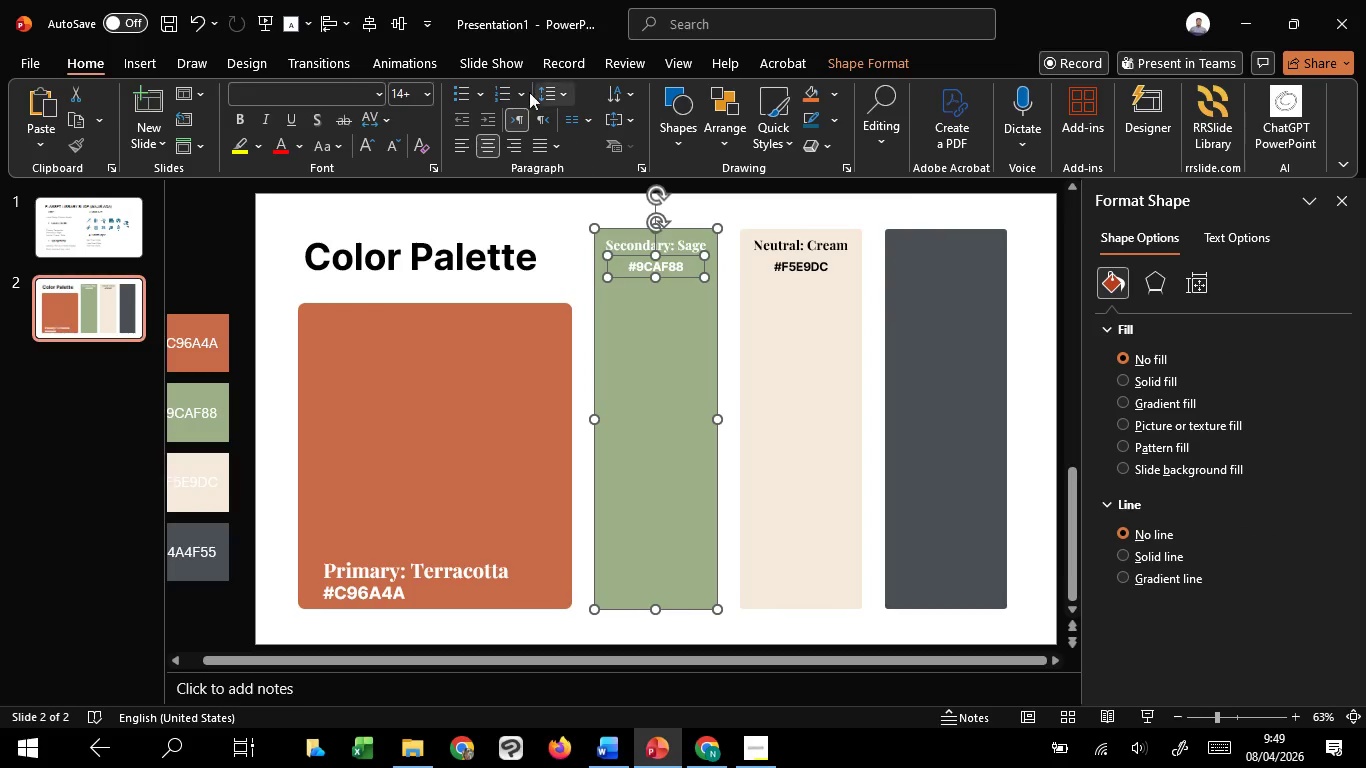 
hold_key(key=ShiftLeft, duration=0.36)
 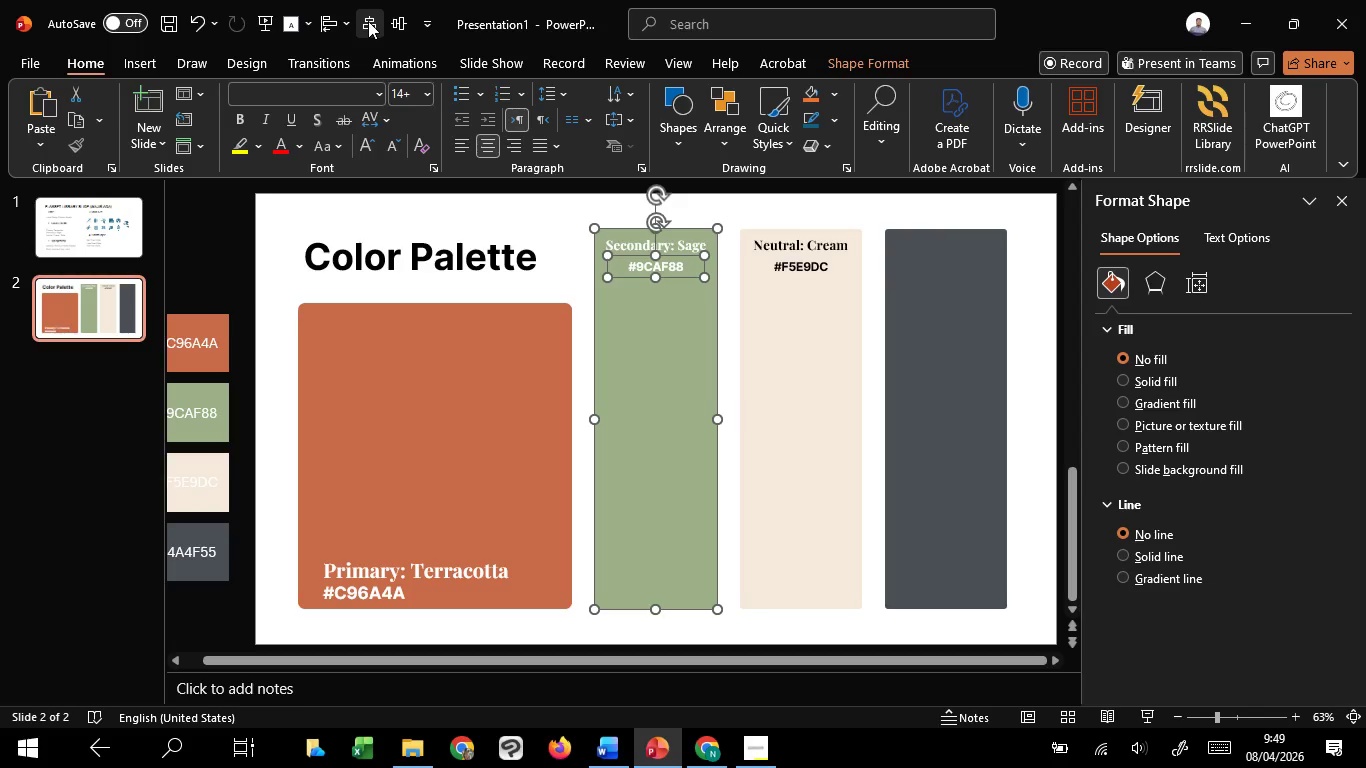 
hold_key(key=ShiftLeft, duration=0.39)
 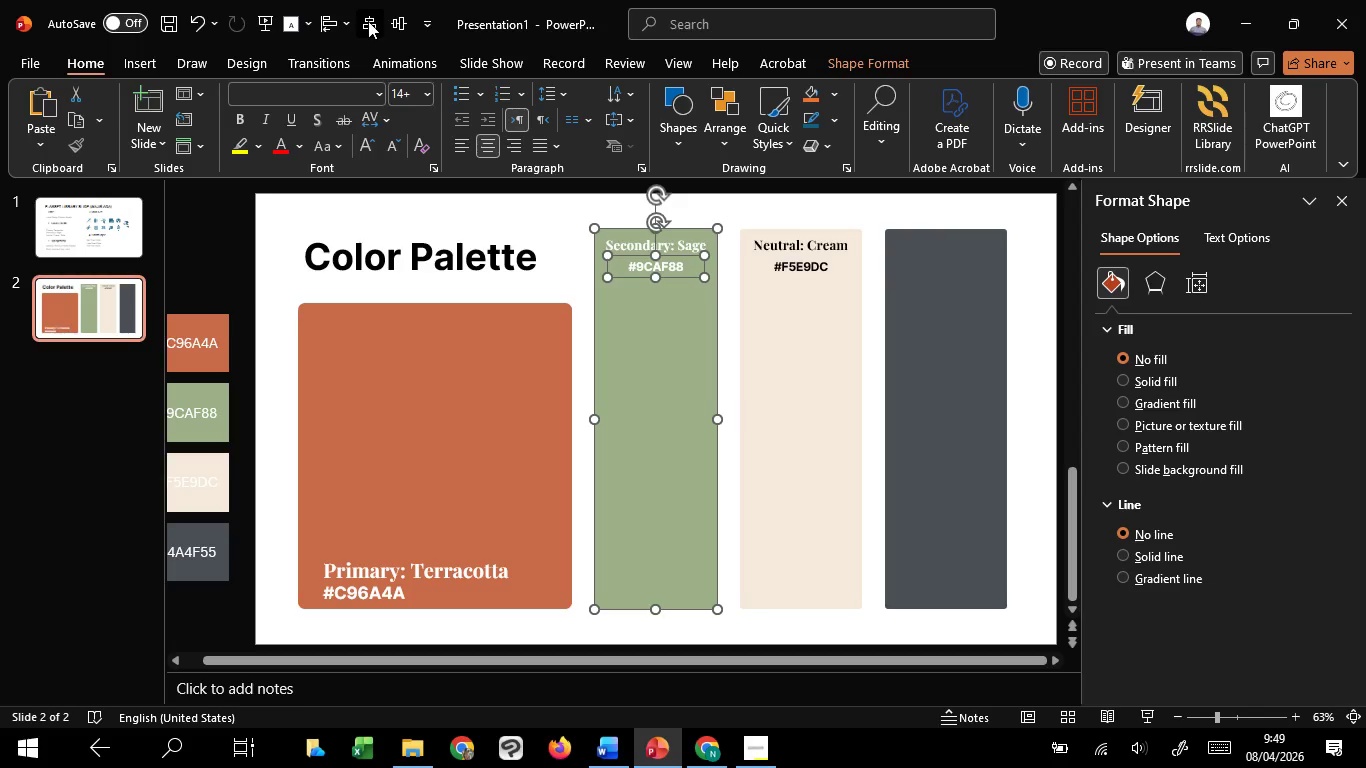 
left_click([368, 21])
 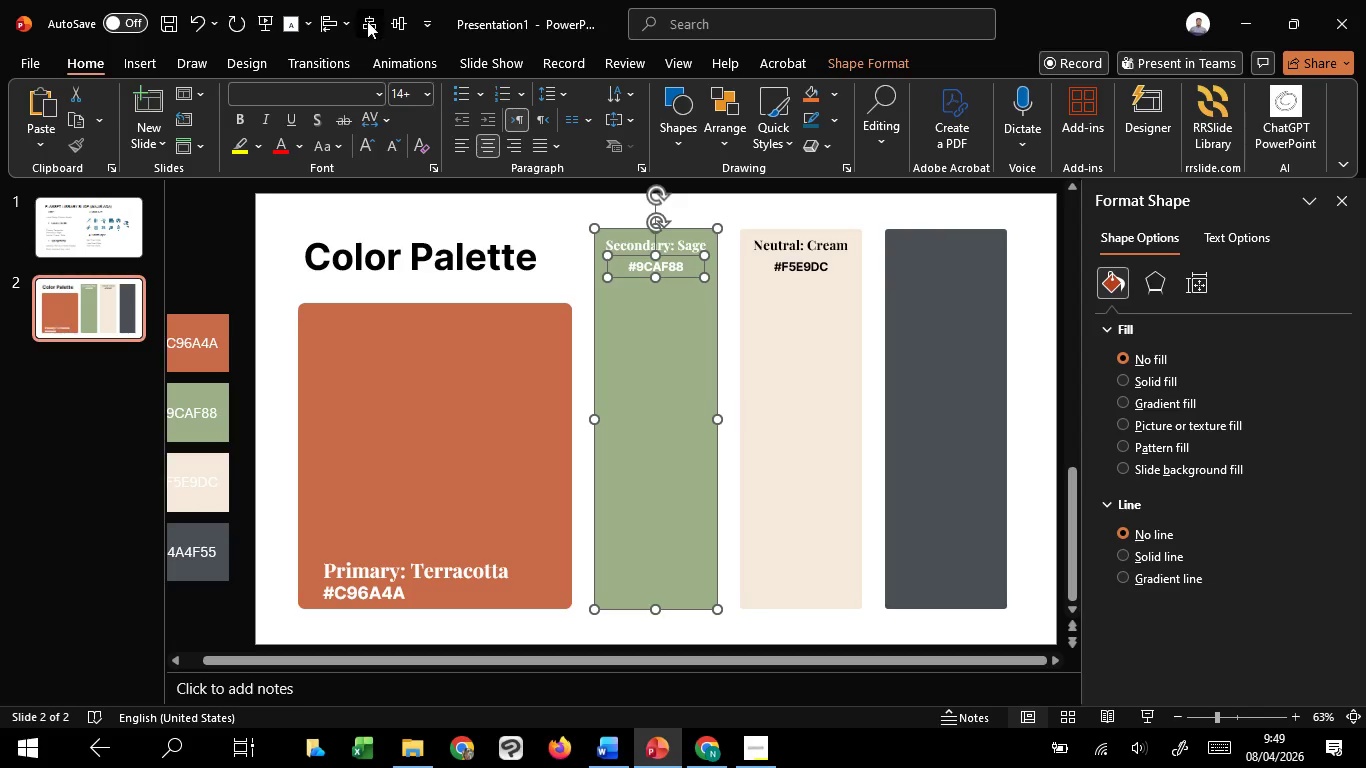 
double_click([367, 21])
 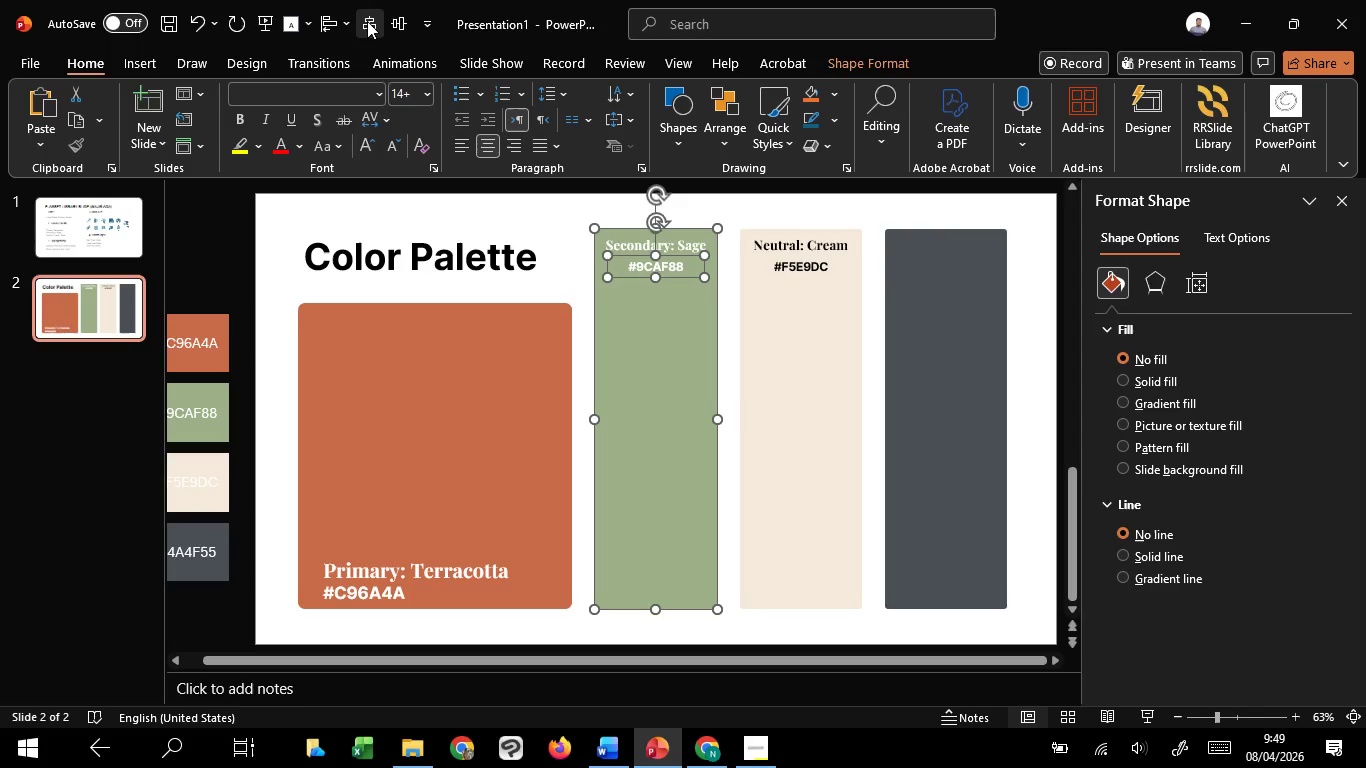 
triple_click([367, 21])
 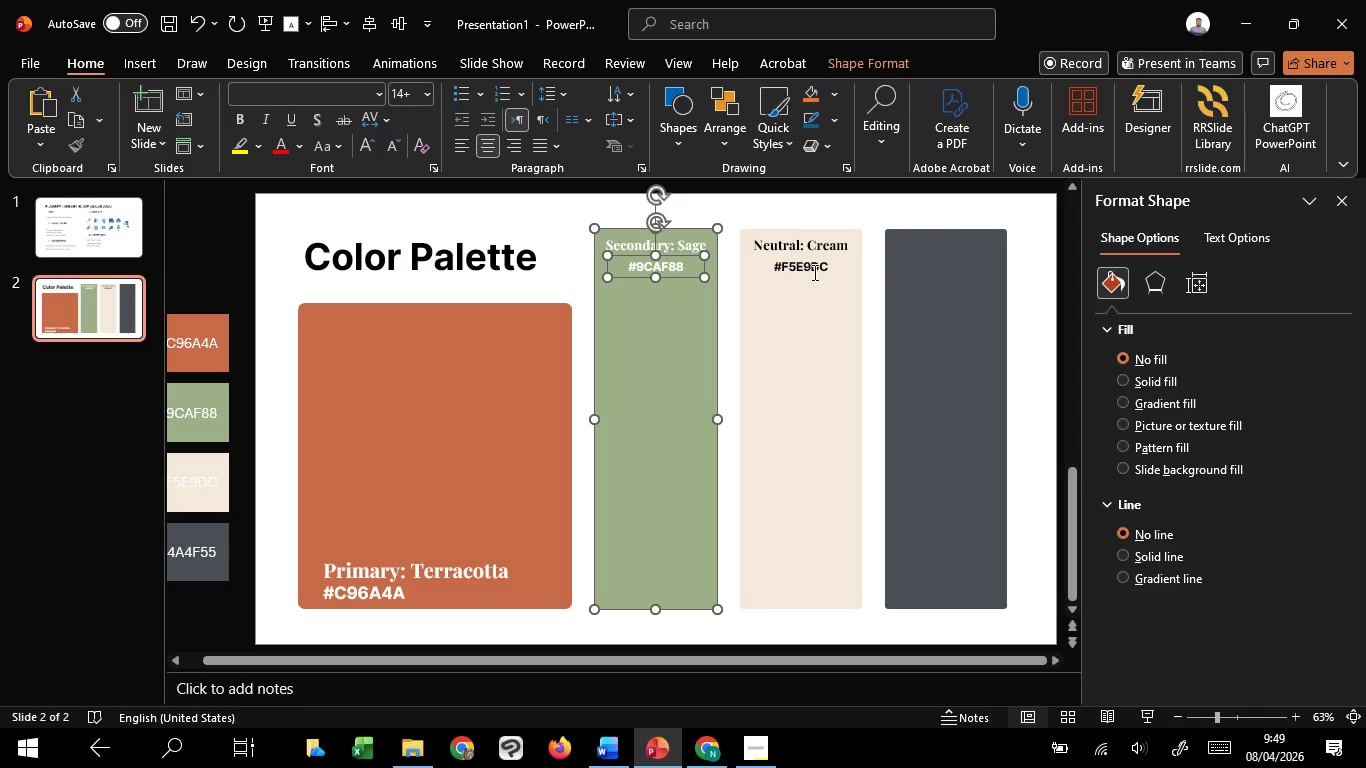 
left_click([812, 271])
 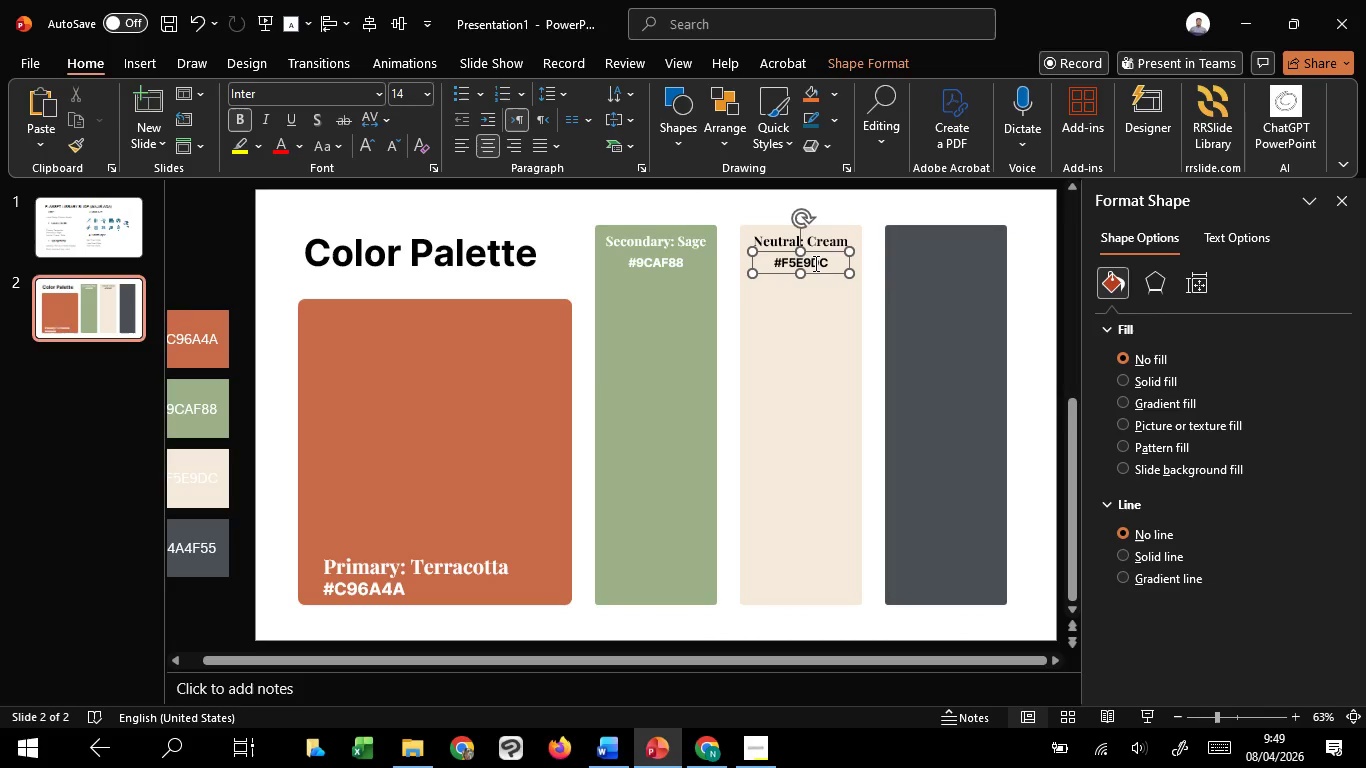 
hold_key(key=ShiftLeft, duration=4.26)
left_click([828, 235])
 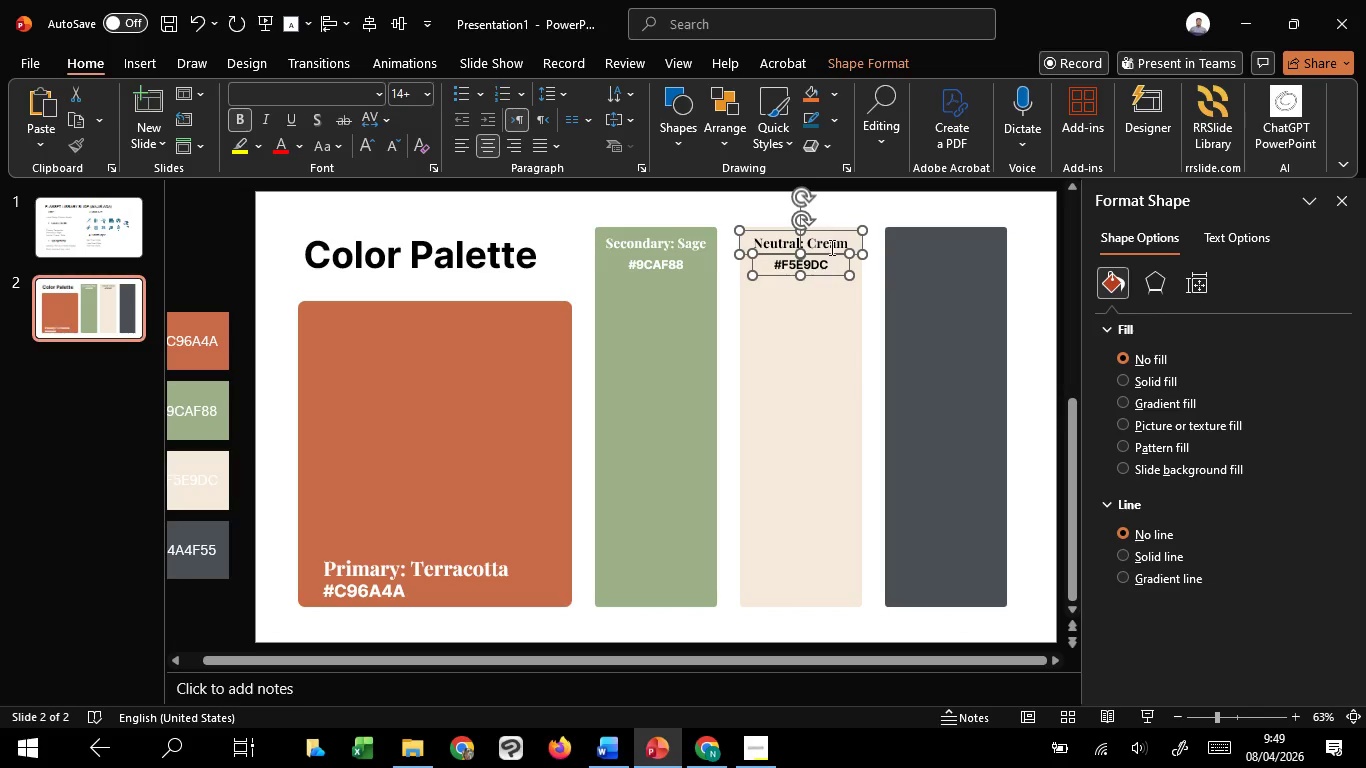 
hold_key(key=ControlLeft, duration=1.52)
left_click_drag(start_coordinate=[834, 250], to_coordinate=[977, 250])
 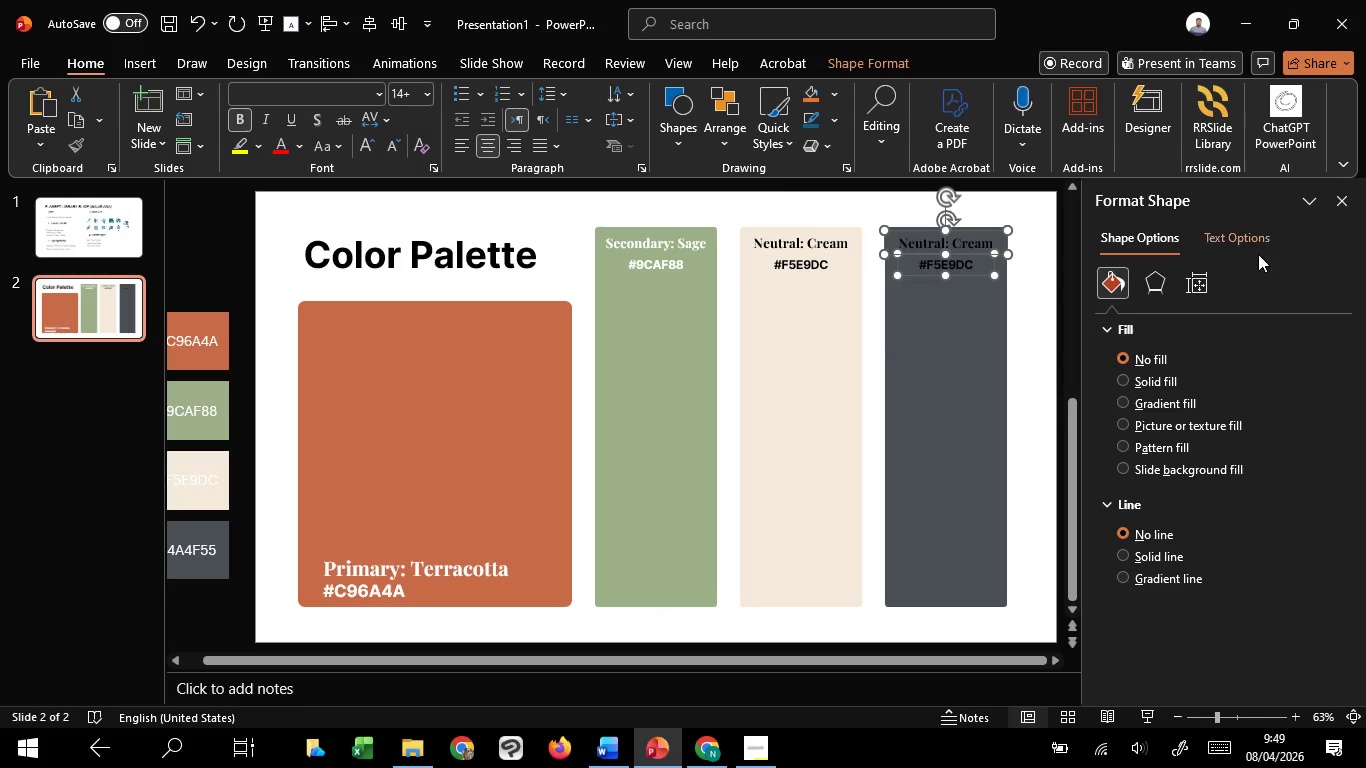 
hold_key(key=ControlLeft, duration=1.5)
 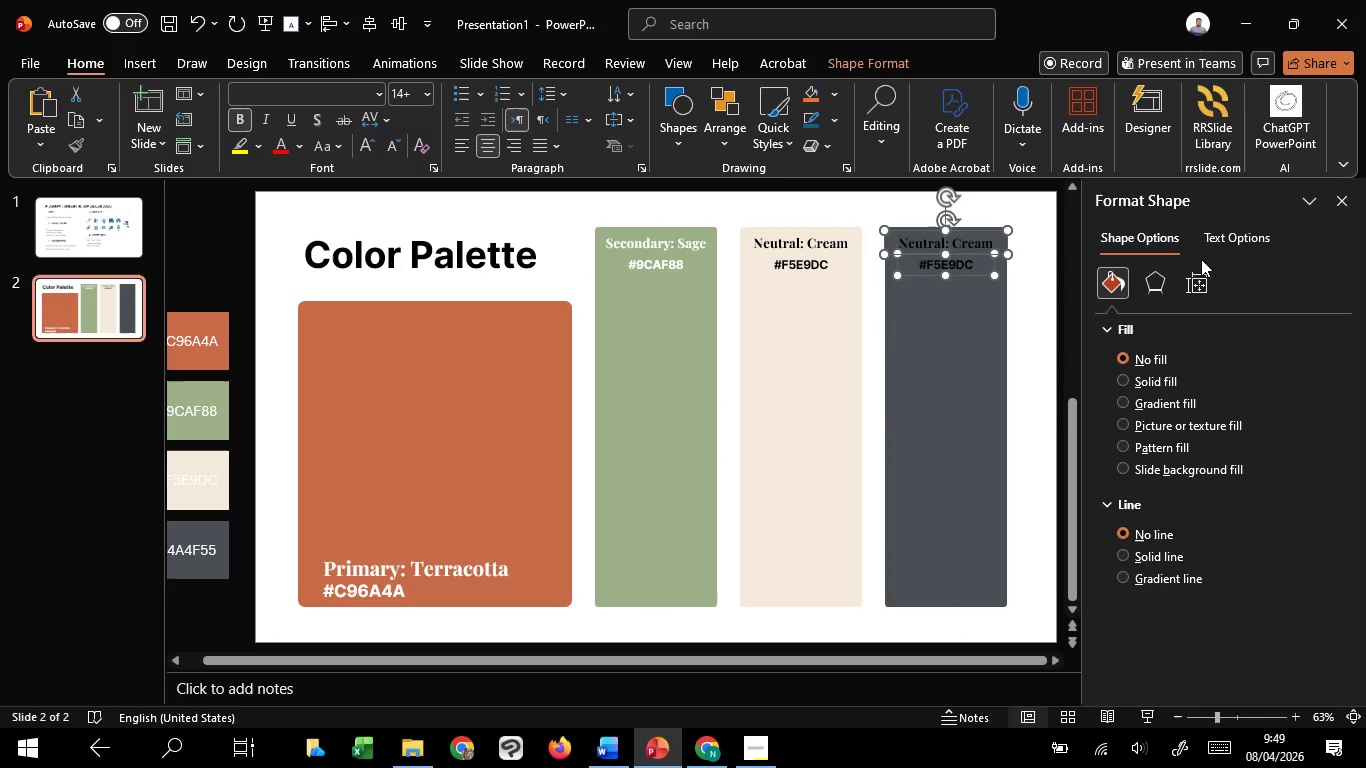 
hold_key(key=ControlLeft, duration=0.41)
 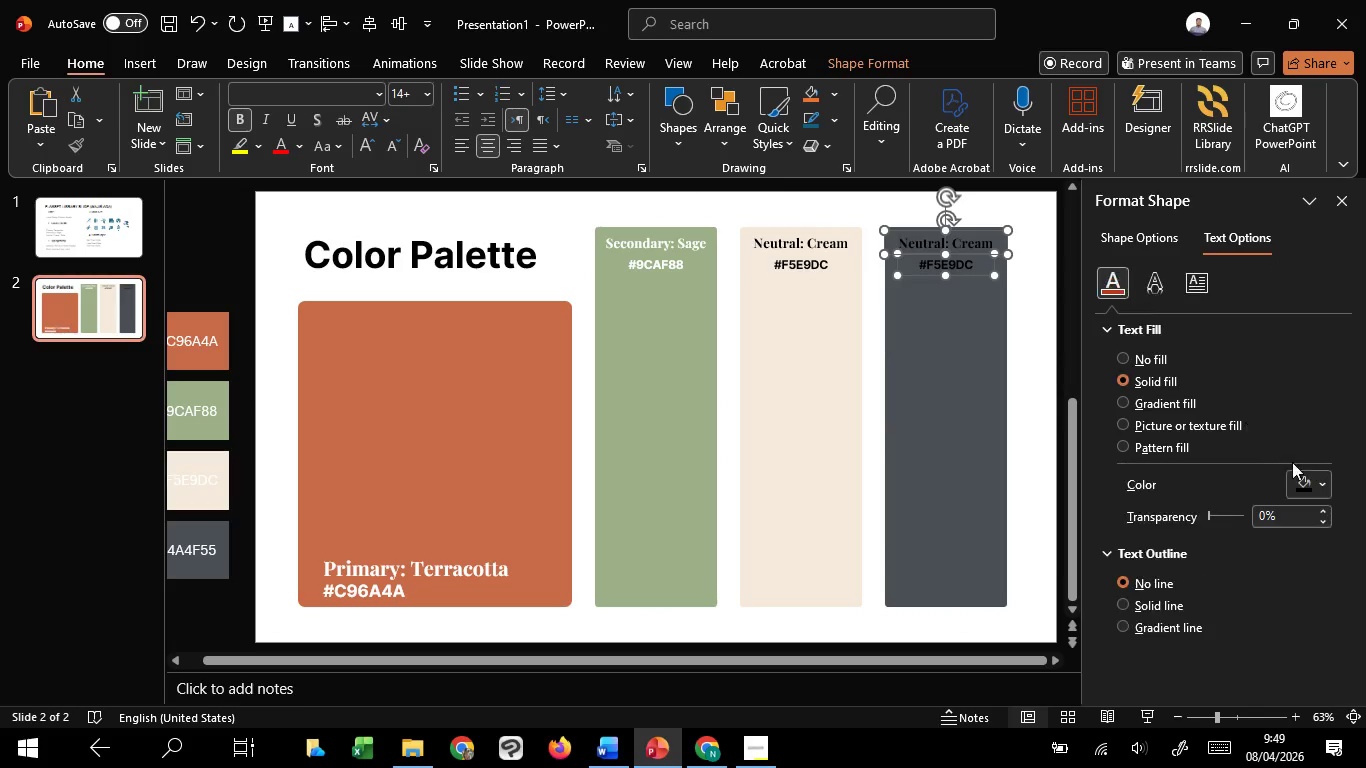 
left_click([1306, 481])
 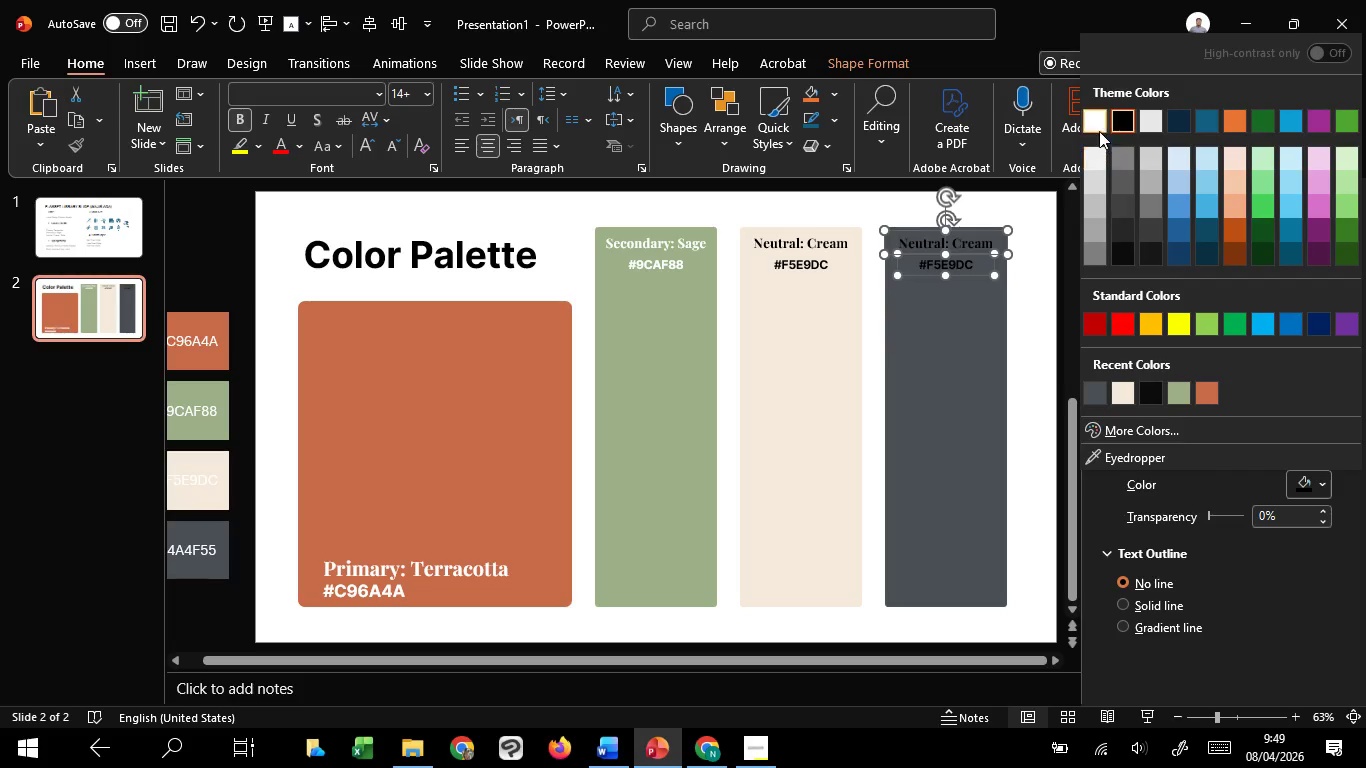 
left_click([1099, 125])
 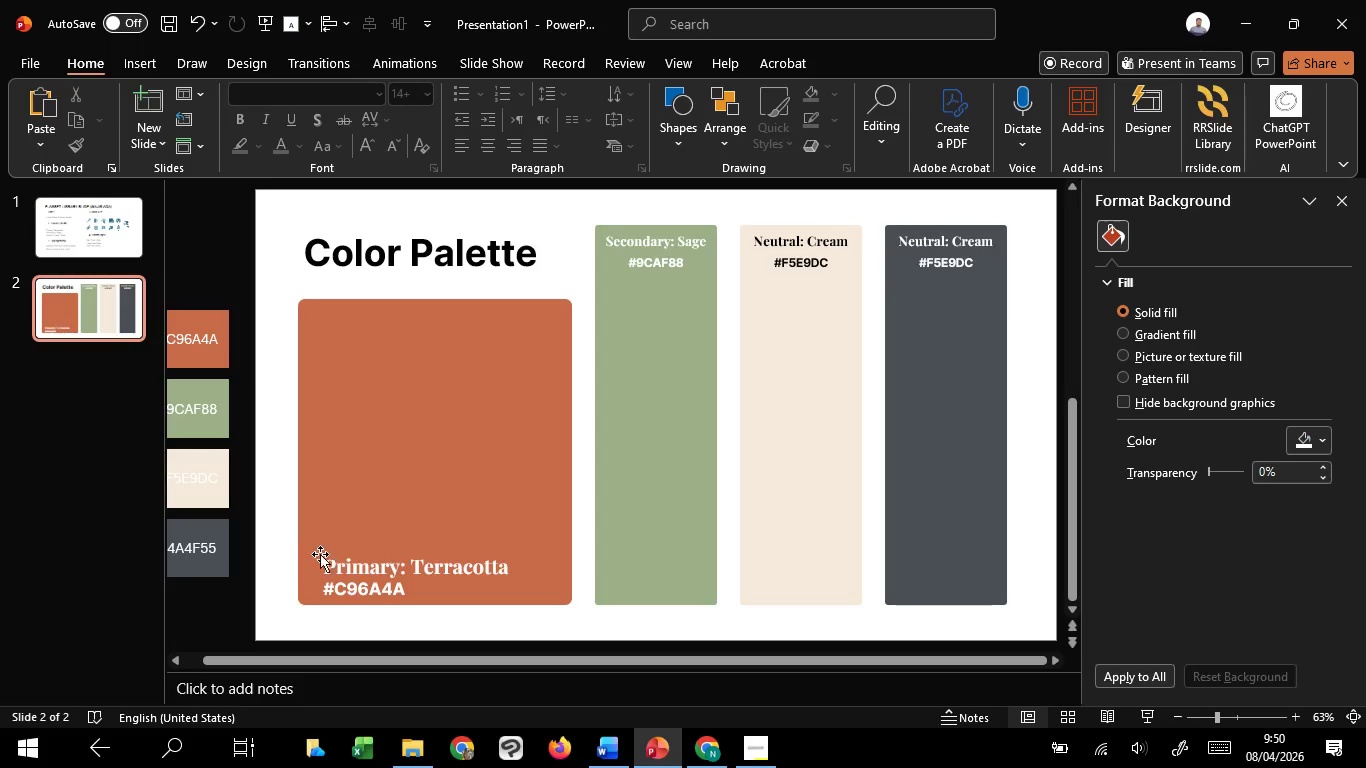 
double_click([194, 552])
 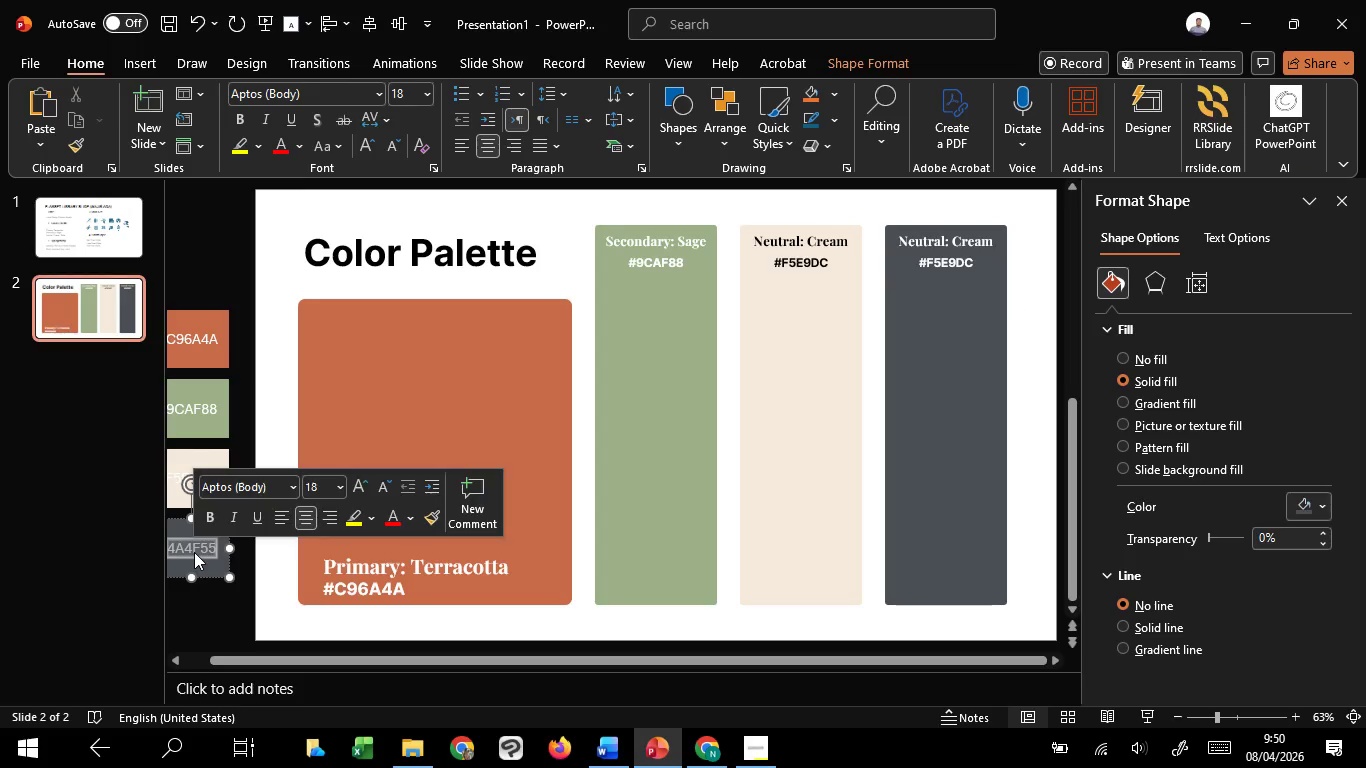 
key(Control+C)
 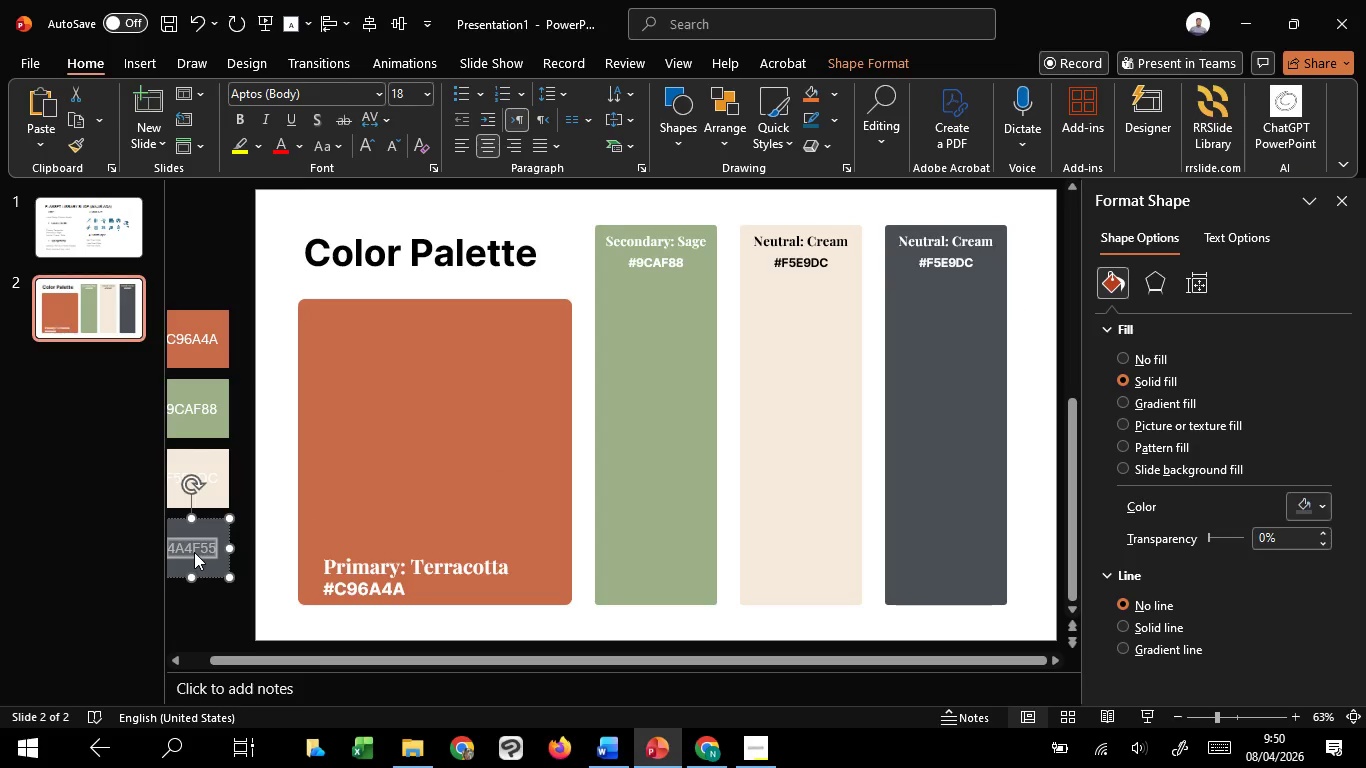 
key(Control+C)
 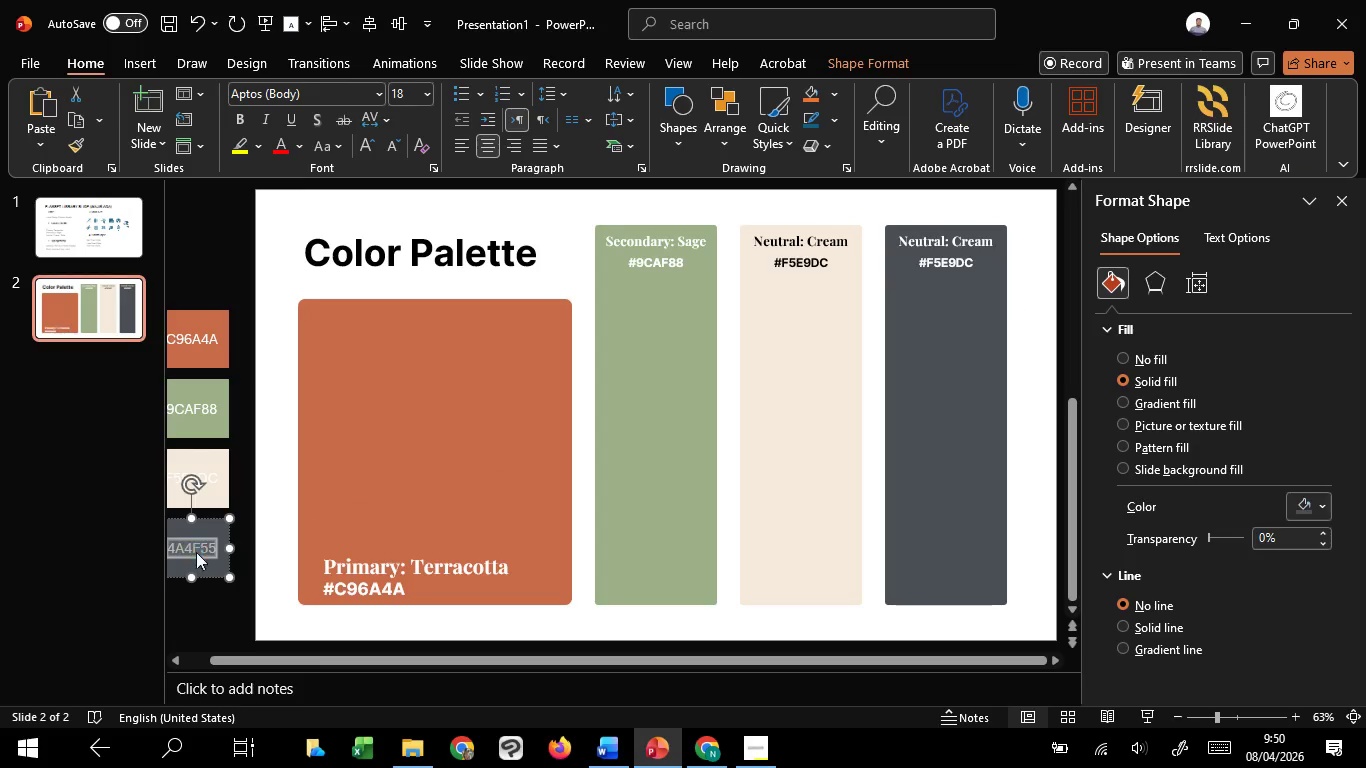 
key(Control+C)
 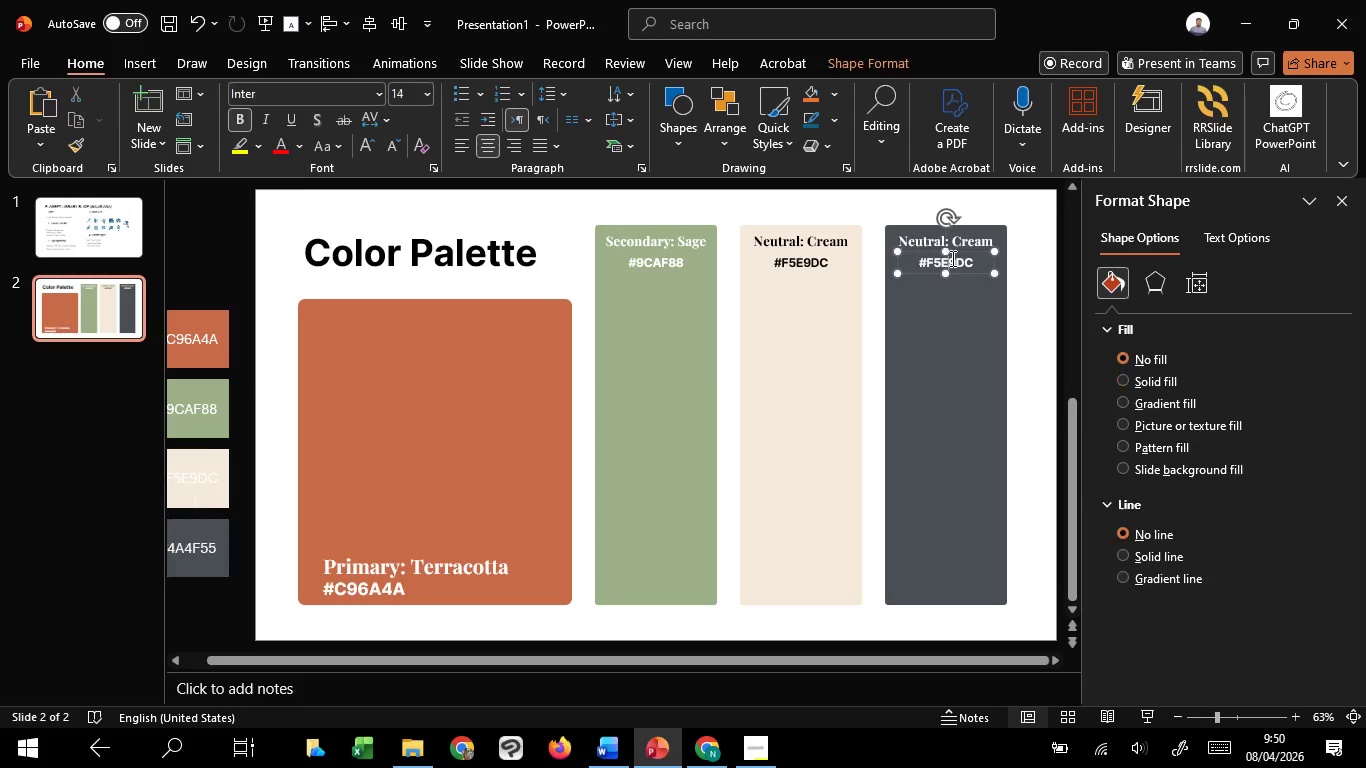 
double_click([951, 258])
 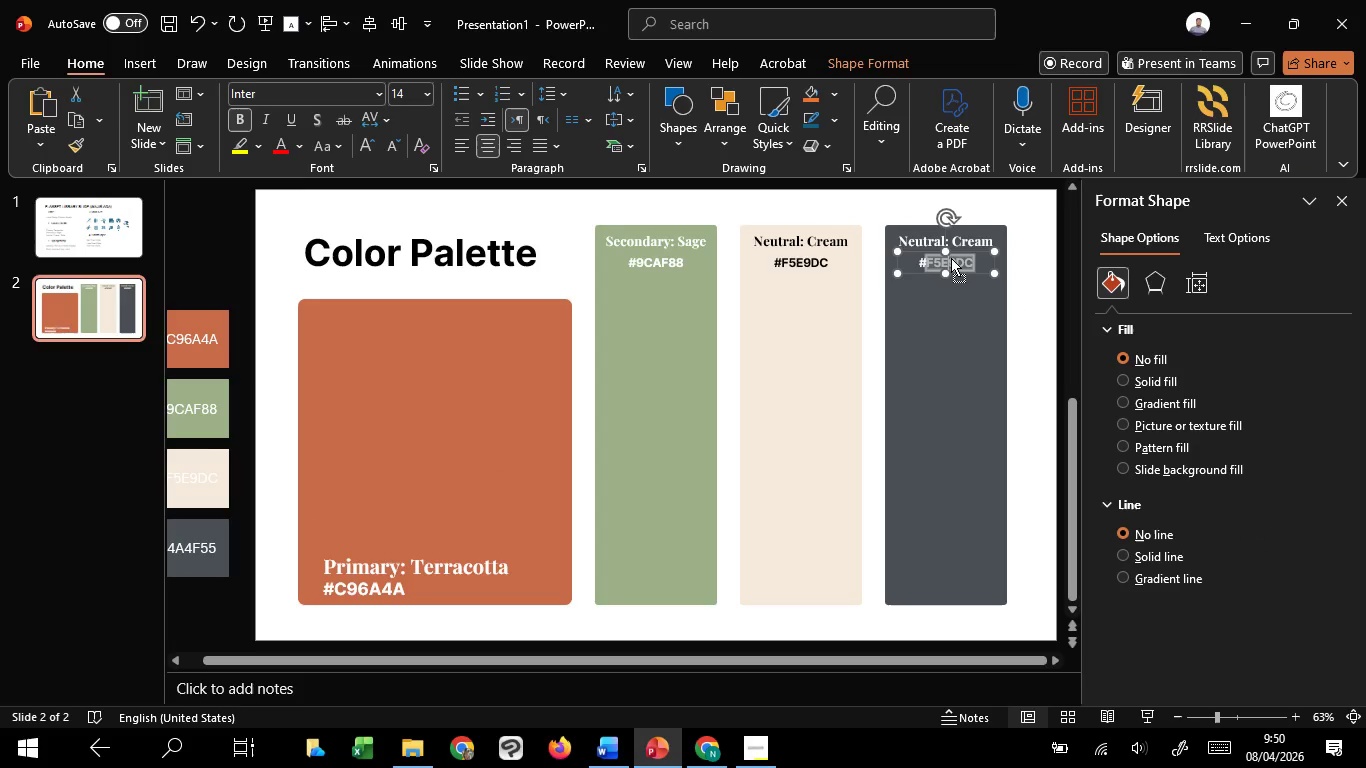 
right_click([951, 258])
 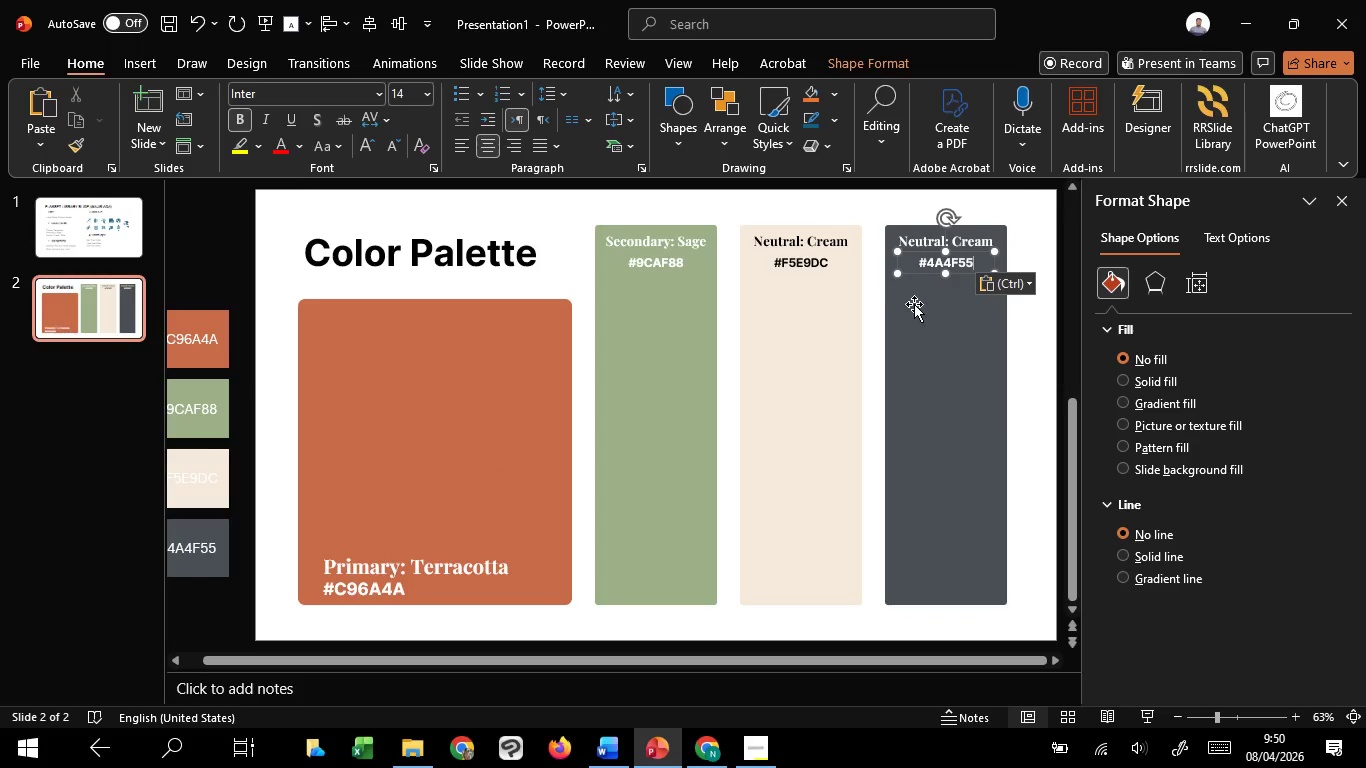 
scroll: coordinate [872, 321], scroll_direction: up, amount: 1.0
 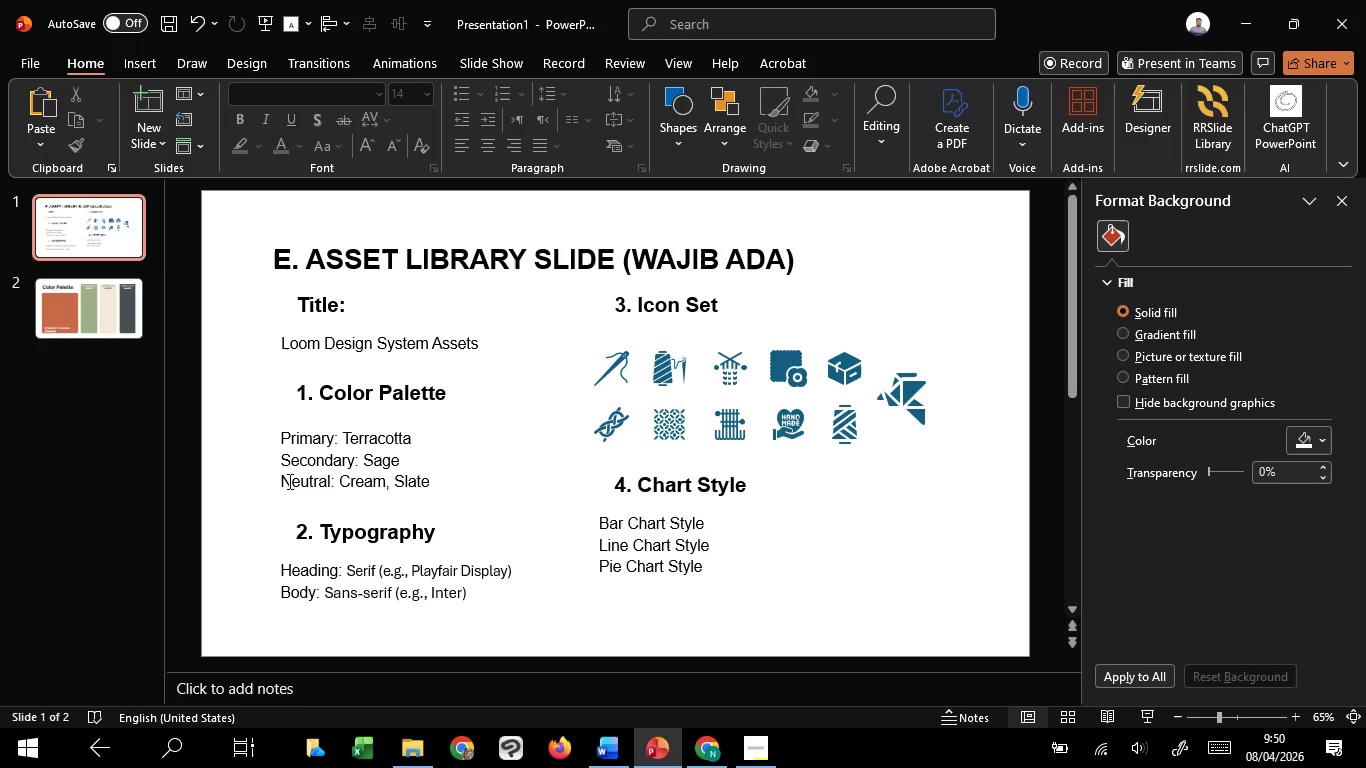 
left_click_drag(start_coordinate=[282, 481], to_coordinate=[424, 480])
 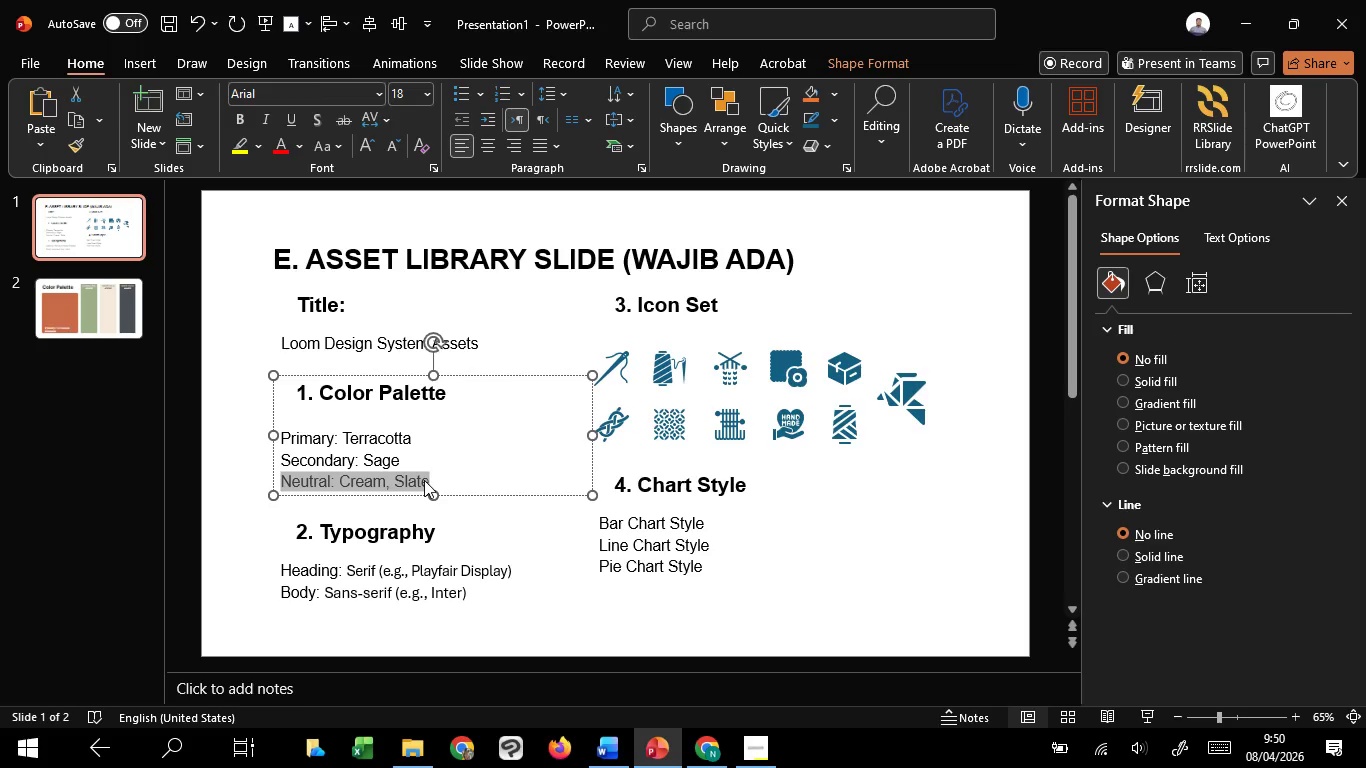 
key(Control+C)
 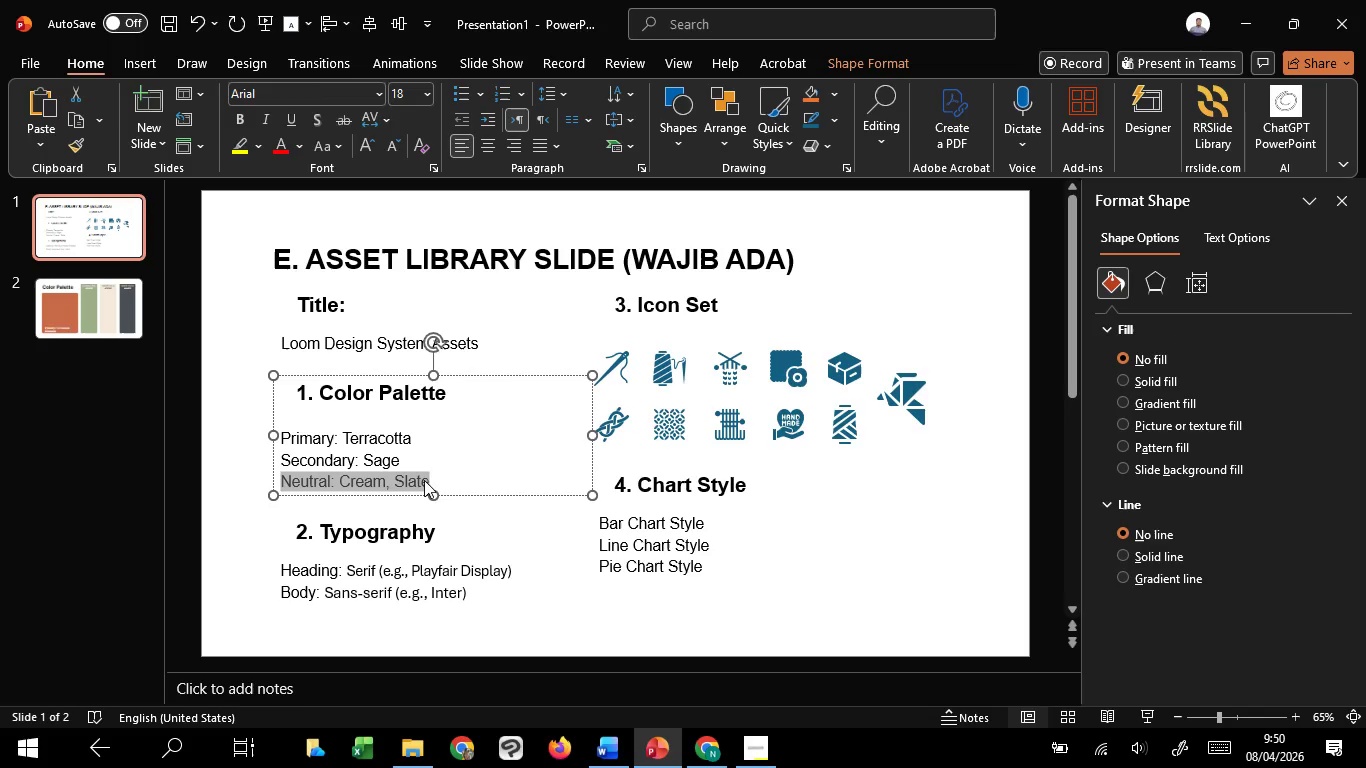 
key(Control+C)
 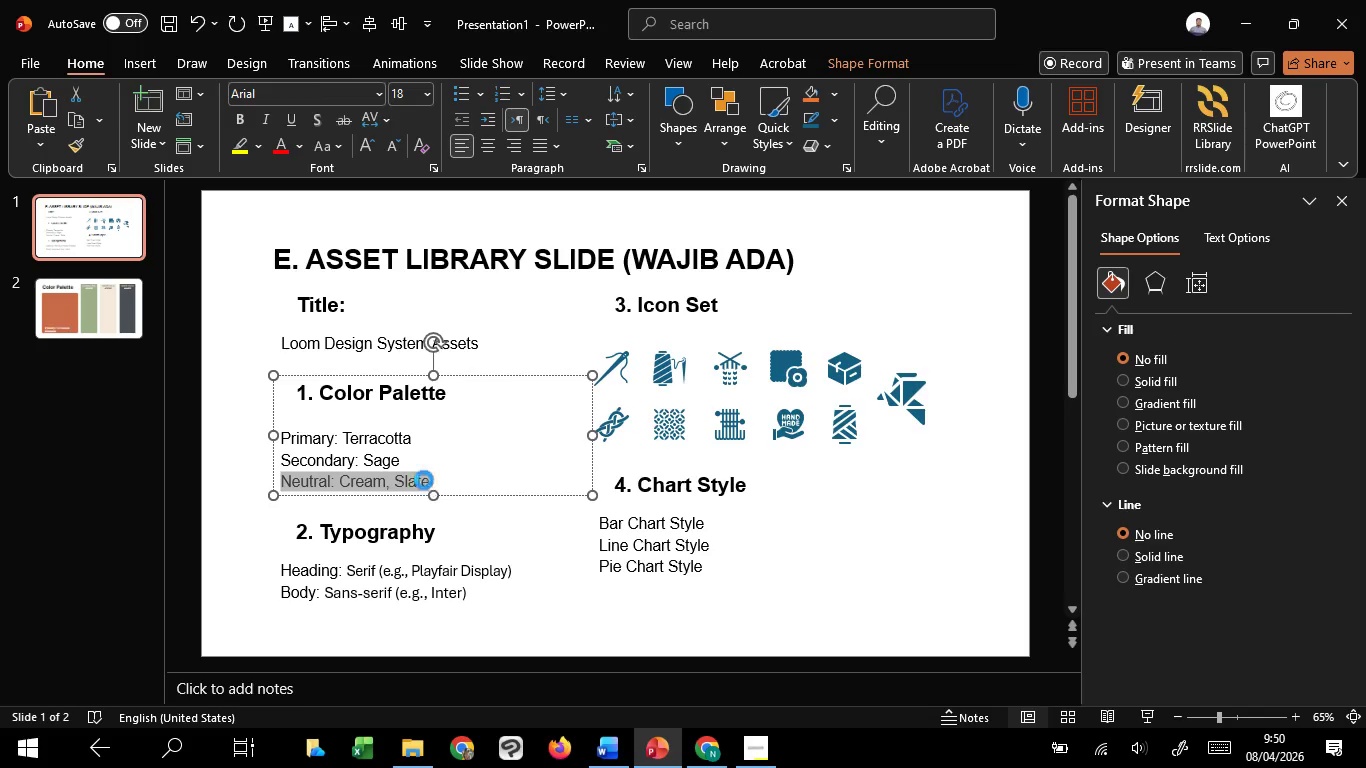 
key(Control+C)
 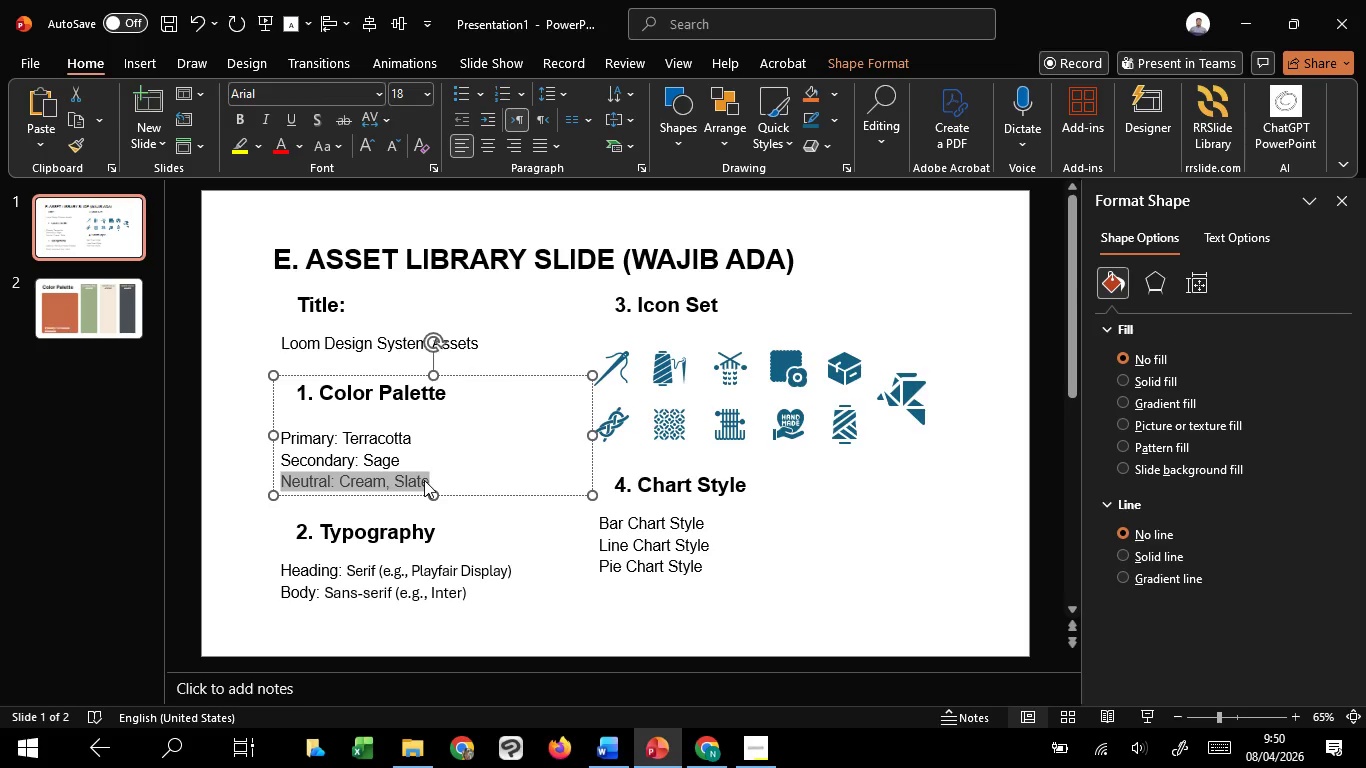 
scroll: coordinate [424, 480], scroll_direction: down, amount: 2.0
 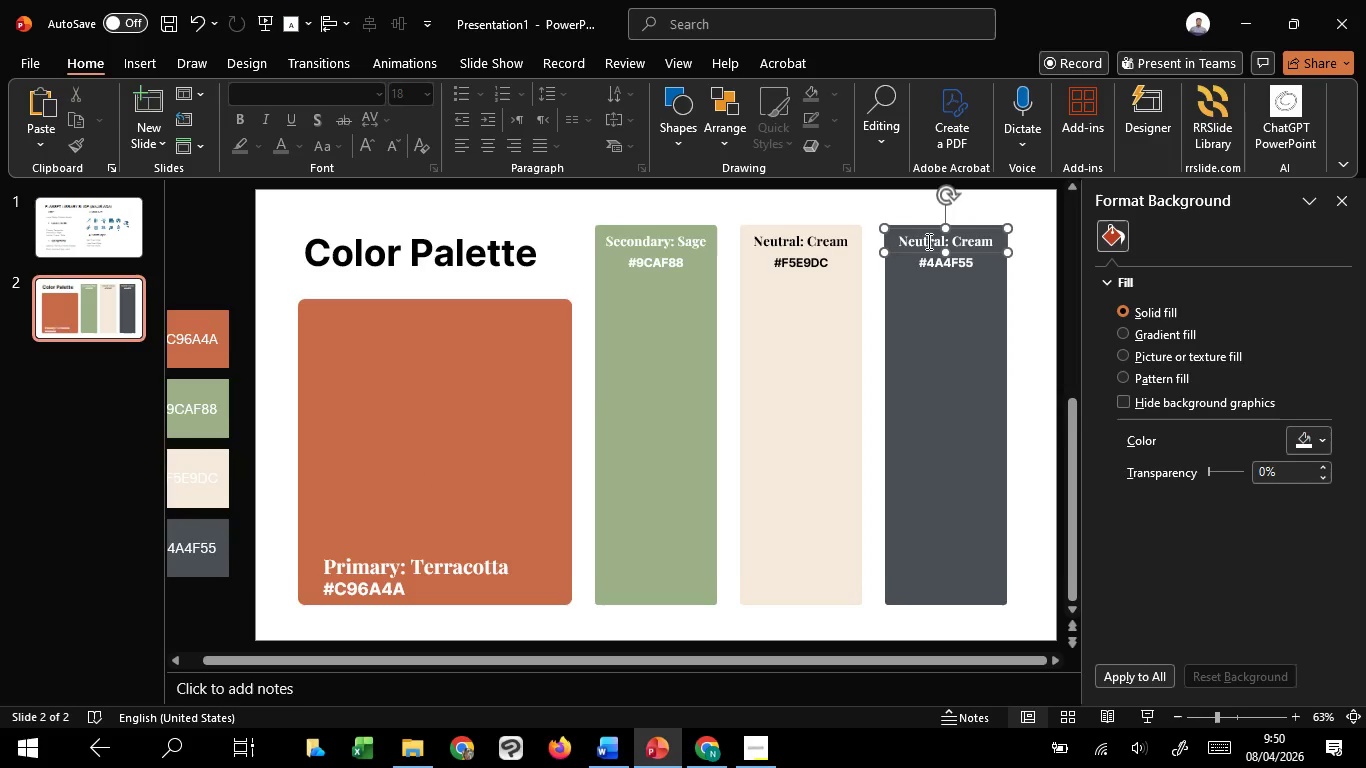 
double_click([927, 241])
 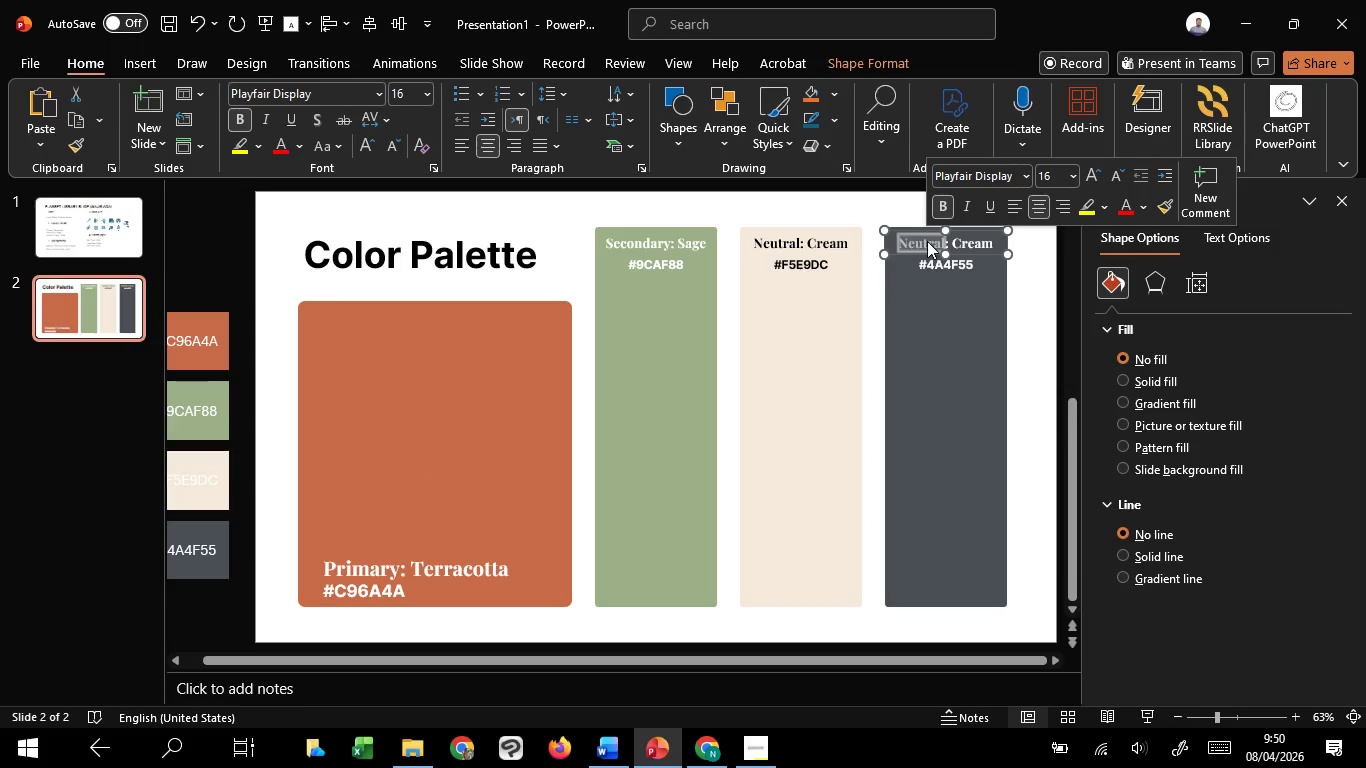 
right_click([927, 241])
 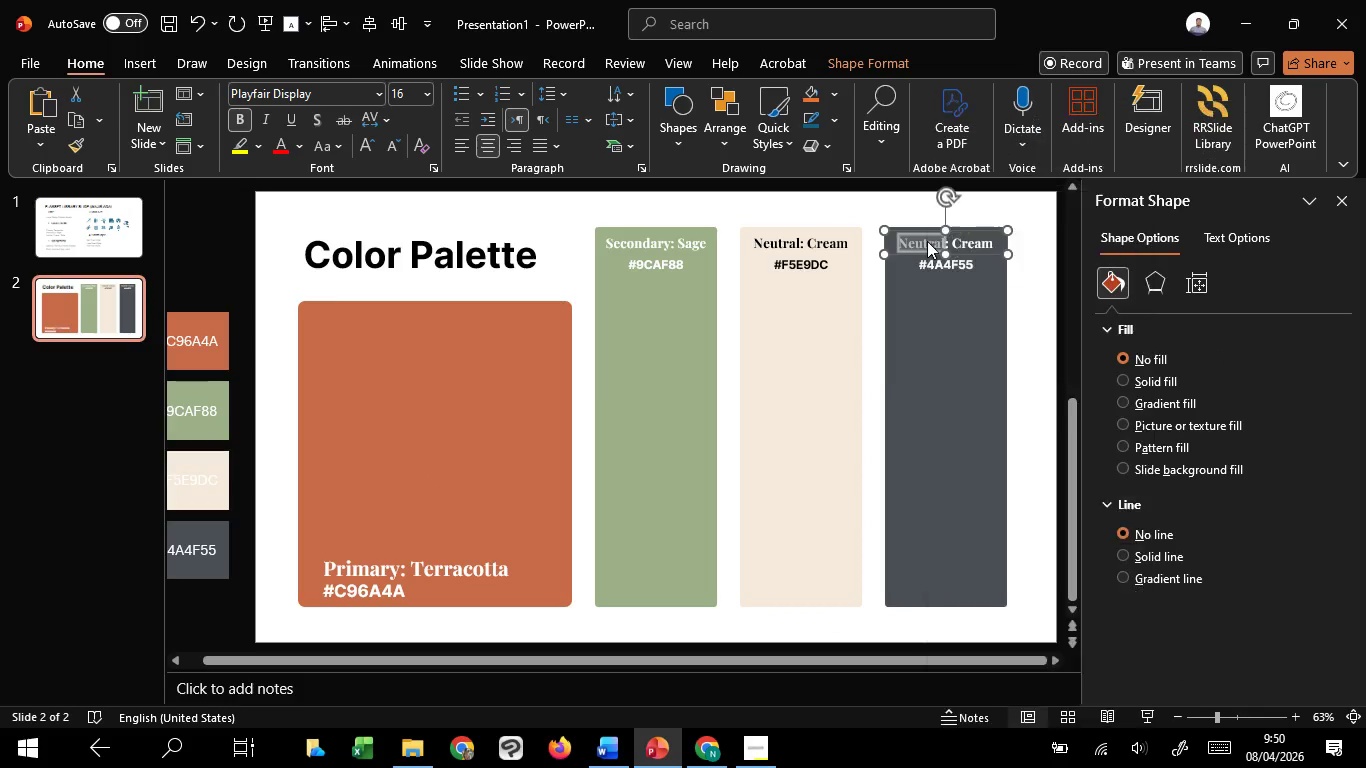 
left_click([927, 241])
 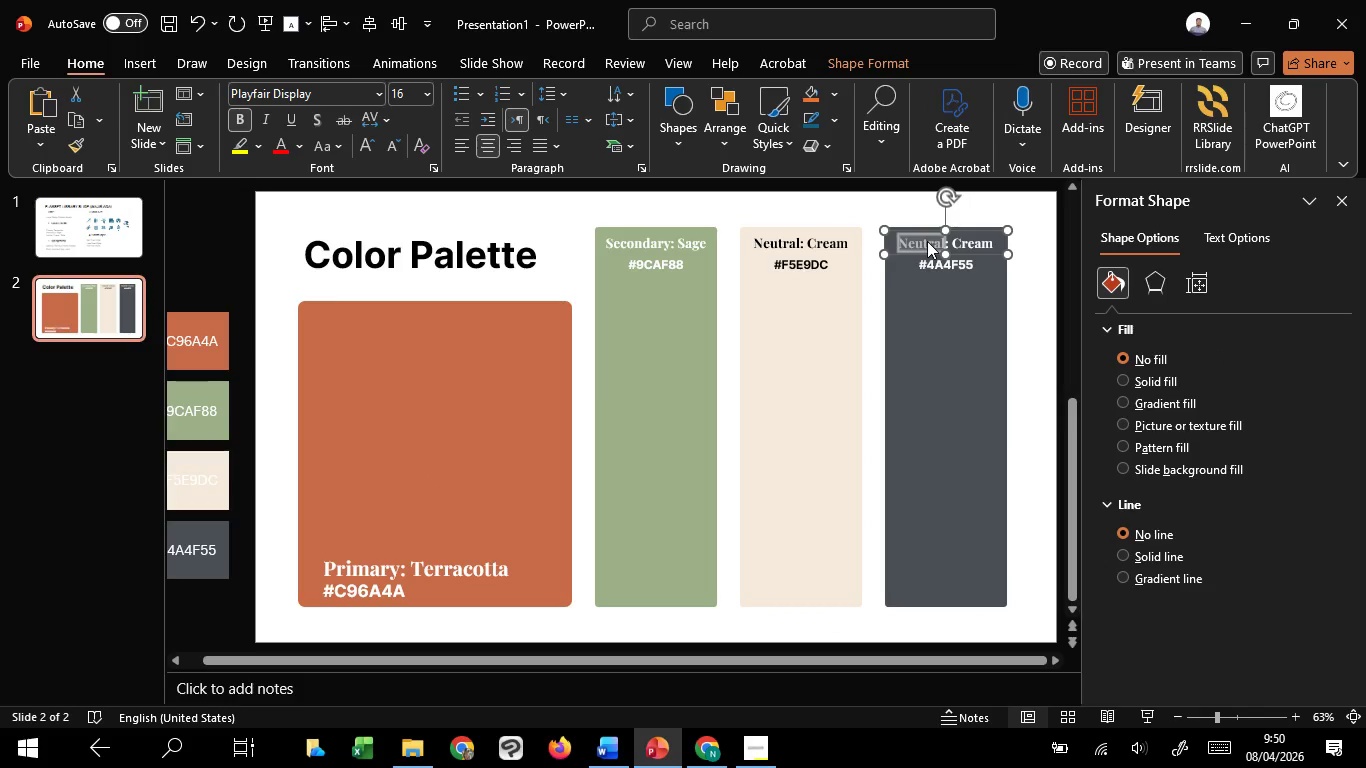 
key(Control+A)
 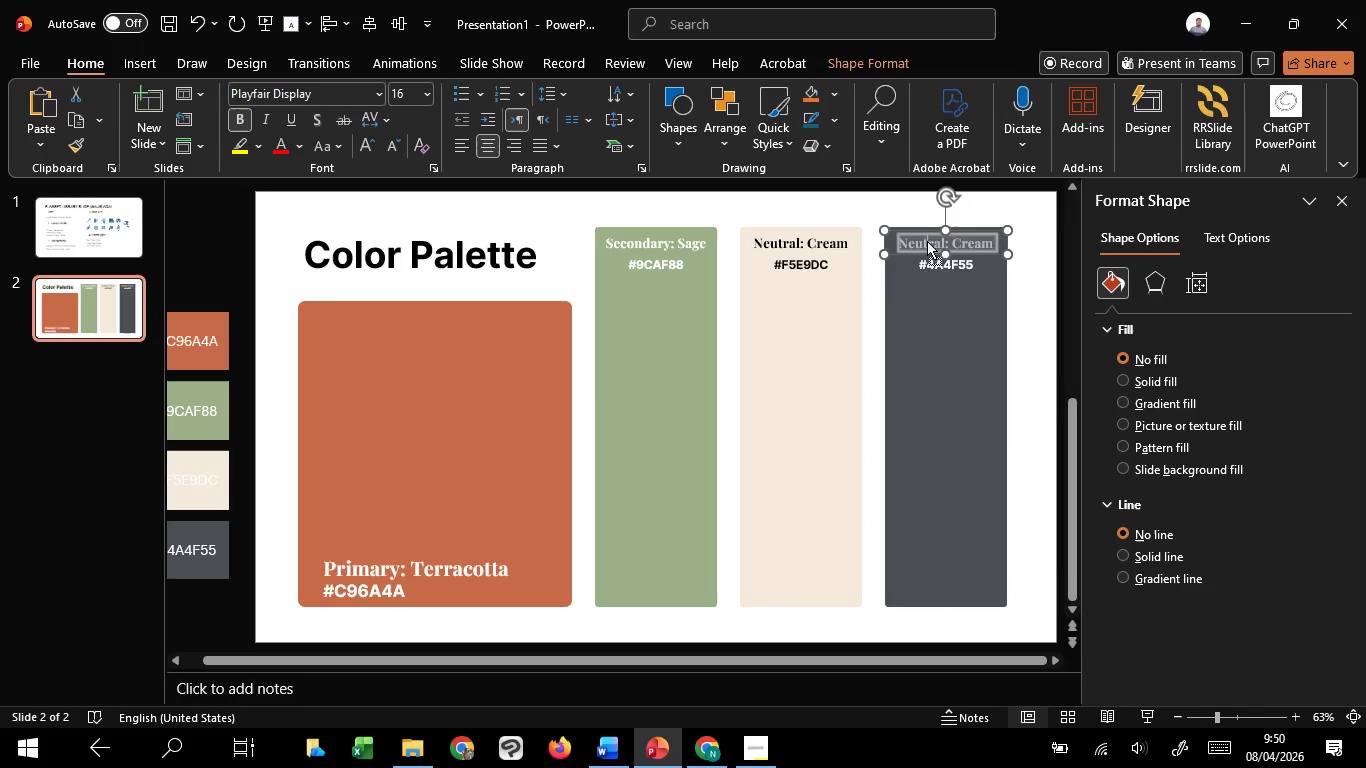 
right_click([927, 241])
 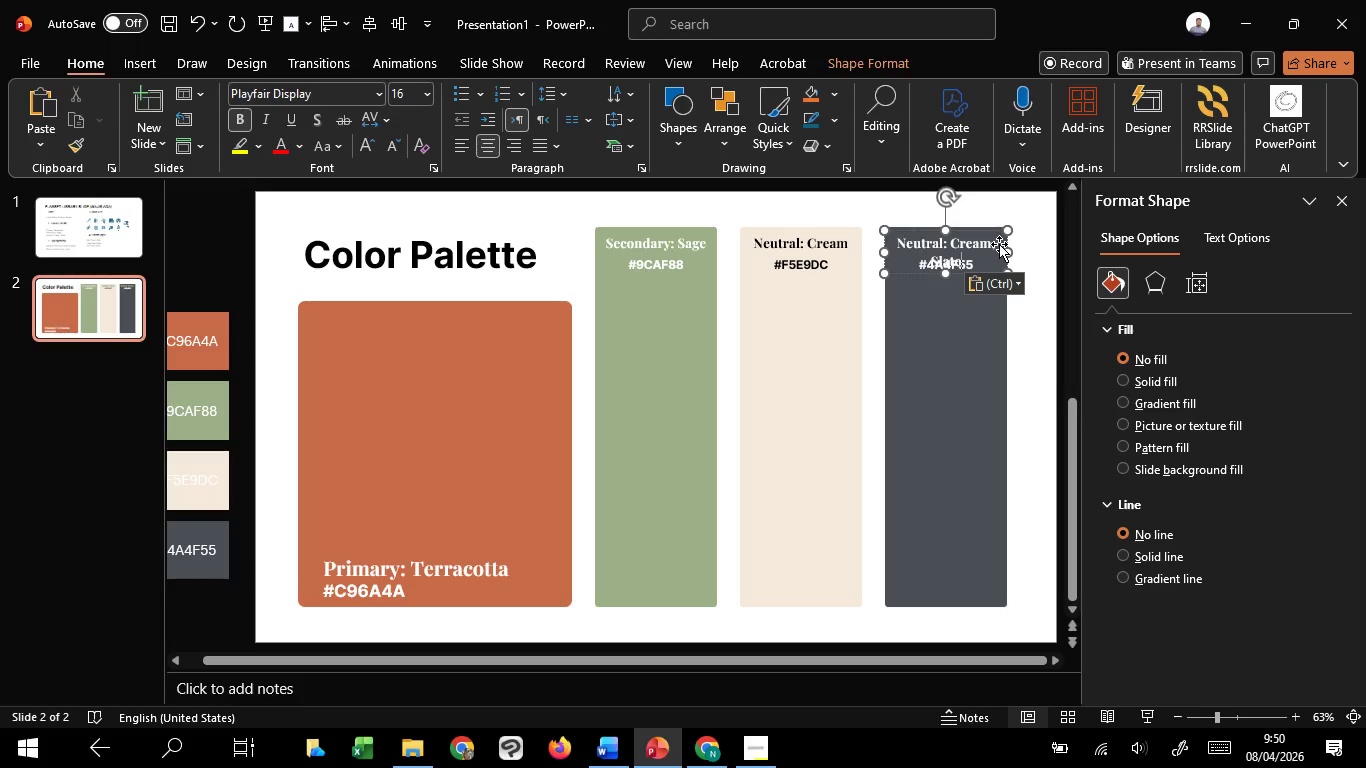 
left_click_drag(start_coordinate=[997, 244], to_coordinate=[959, 239])
 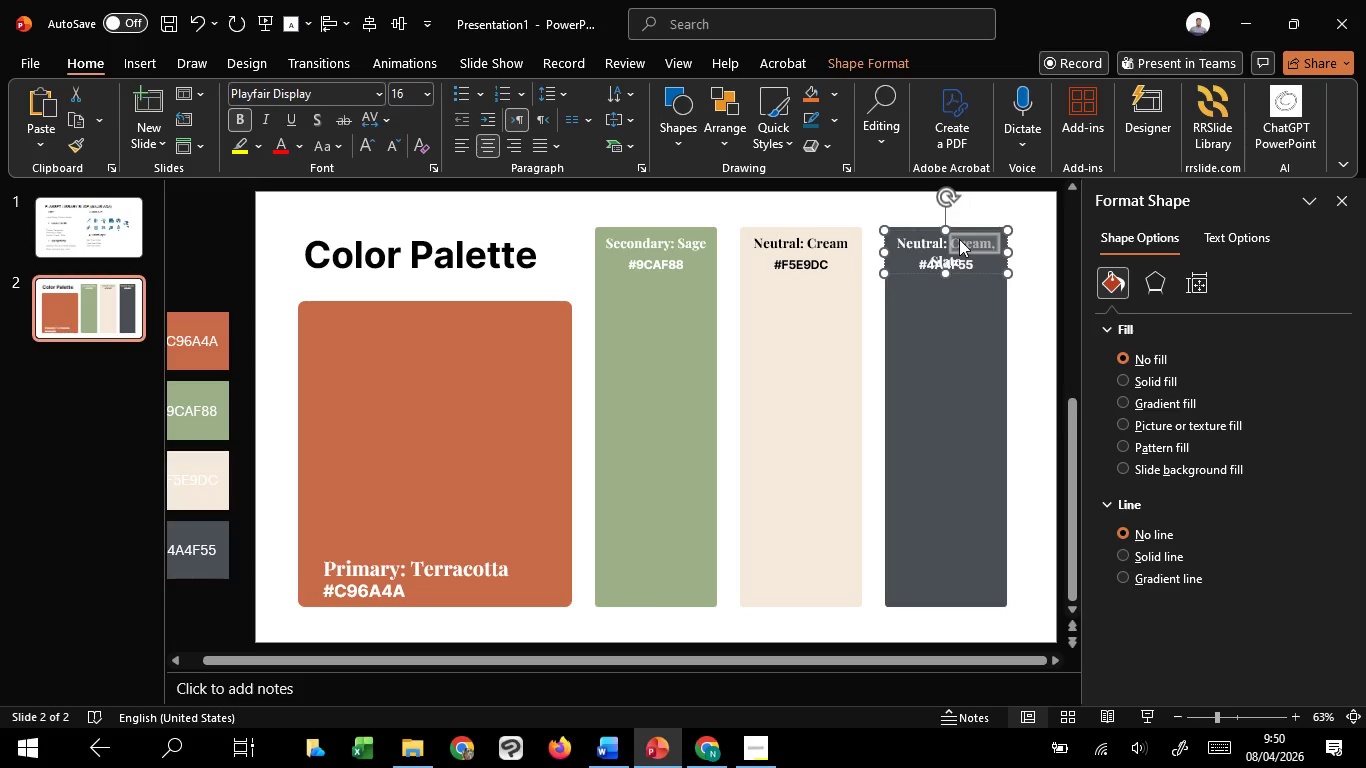 
key(Backspace)
 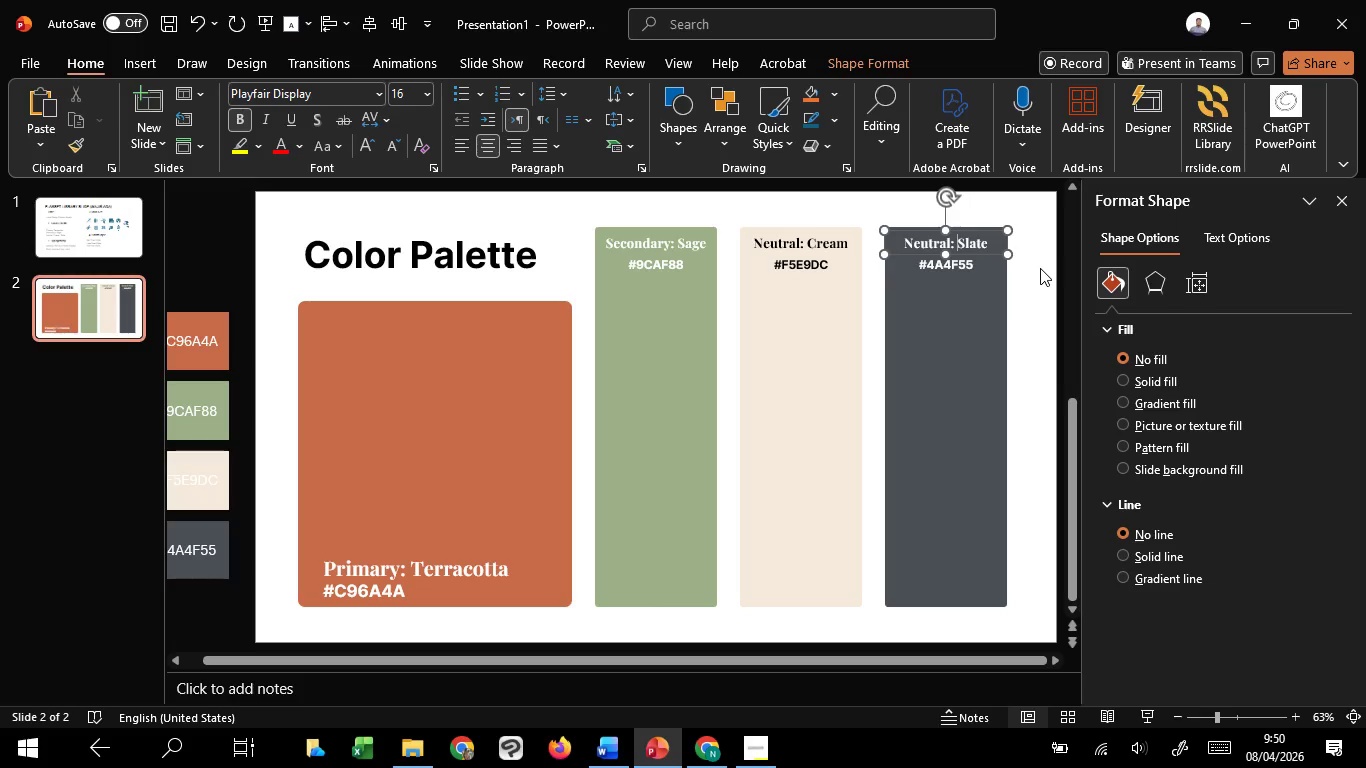 
left_click([1040, 268])
 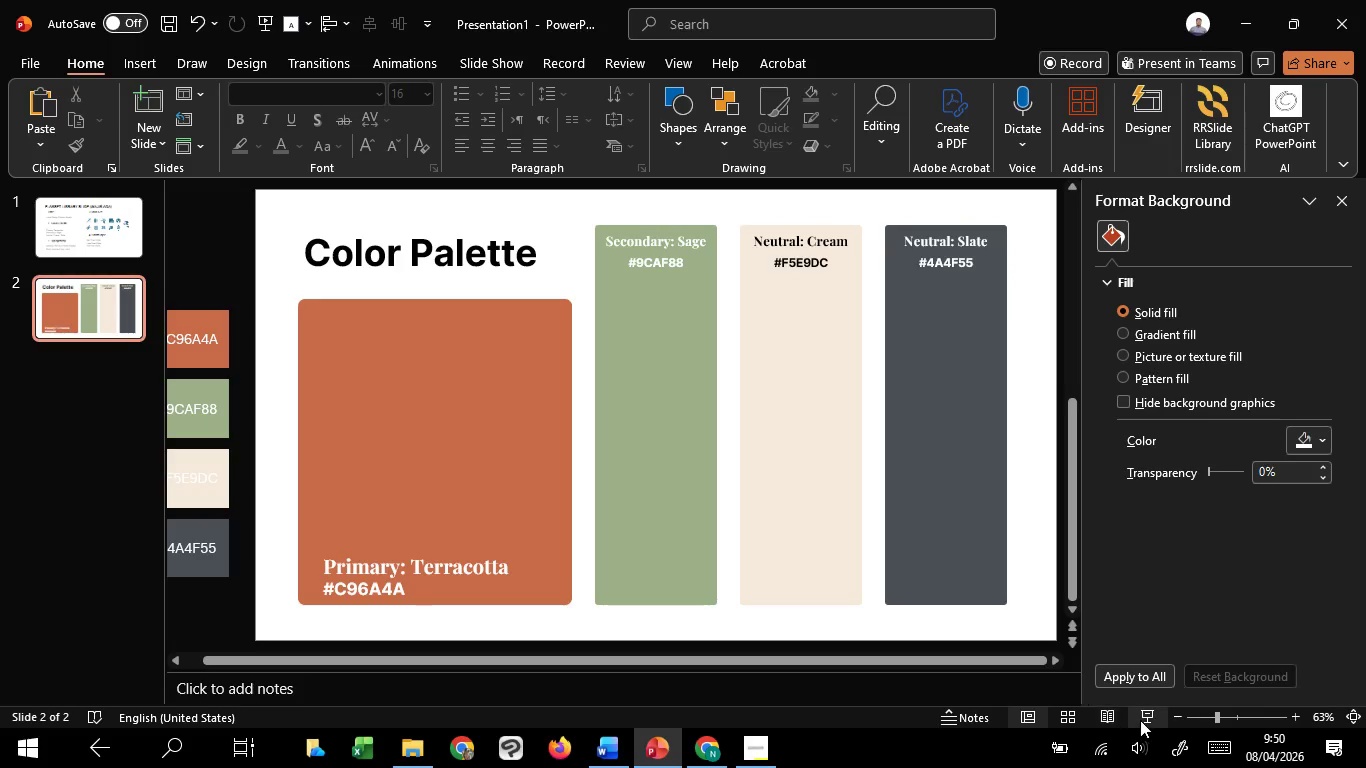 
left_click([1140, 720])
 